 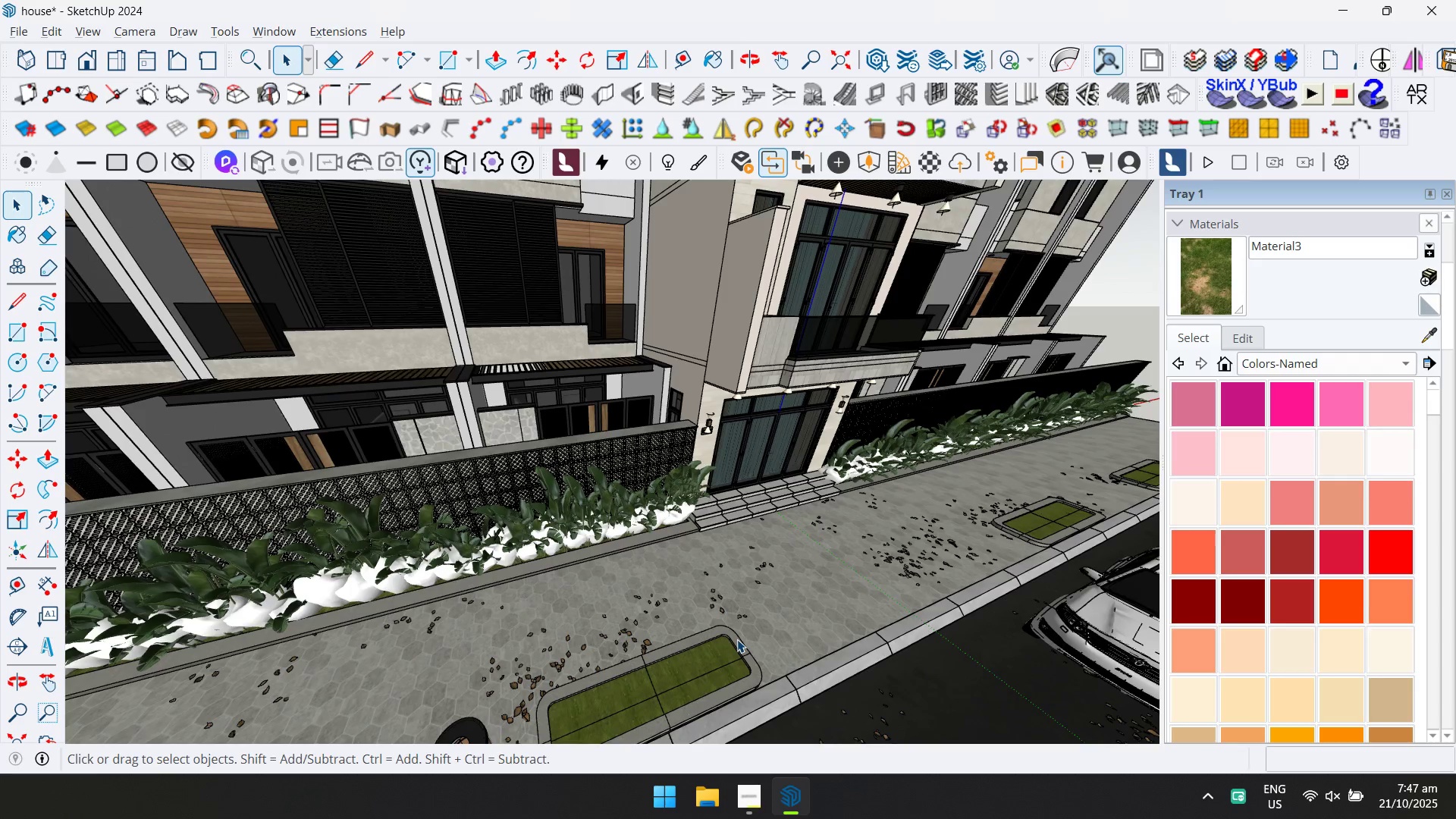 
scroll: coordinate [799, 581], scroll_direction: down, amount: 14.0
 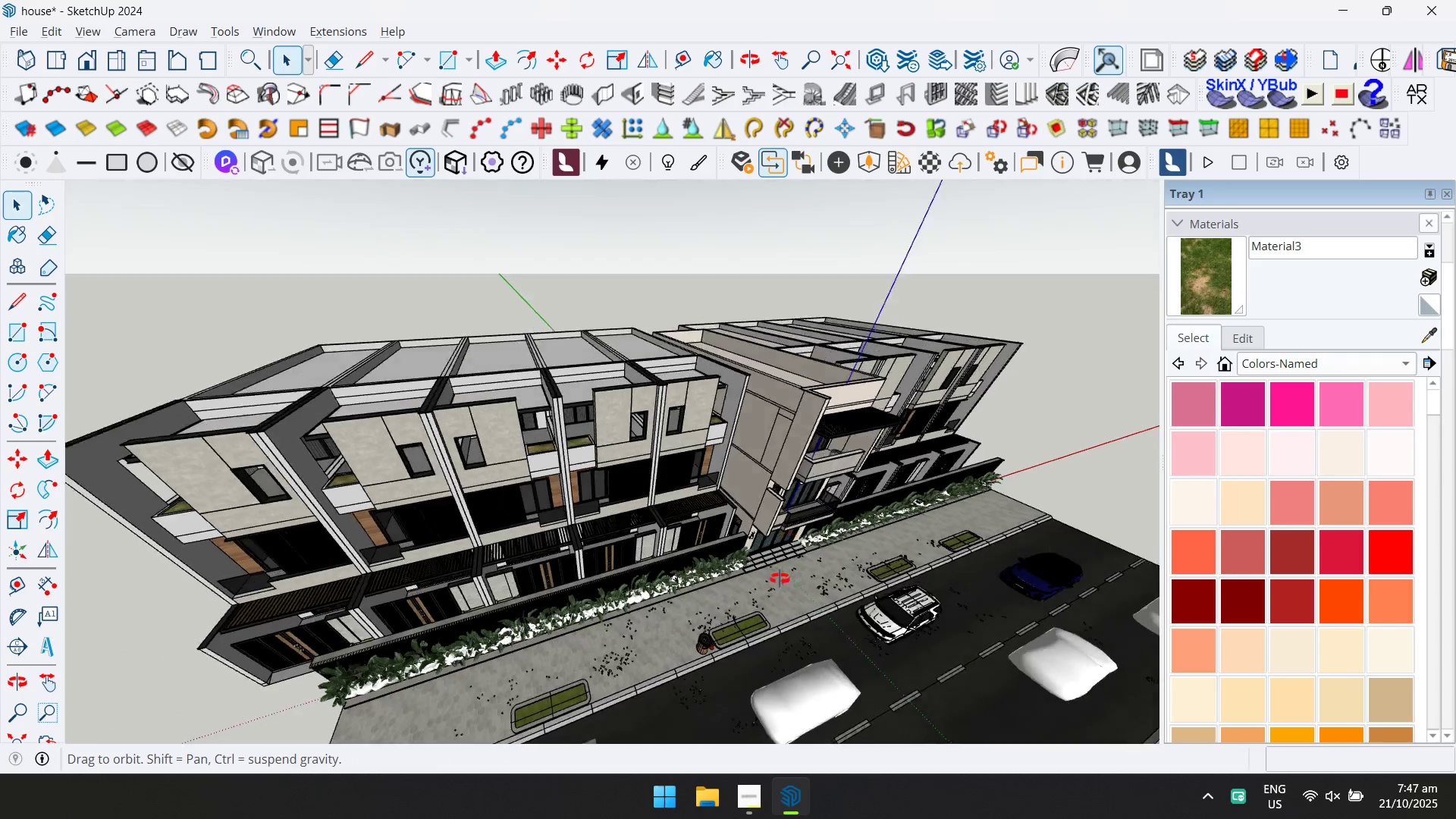 
key(Shift+ShiftLeft)
 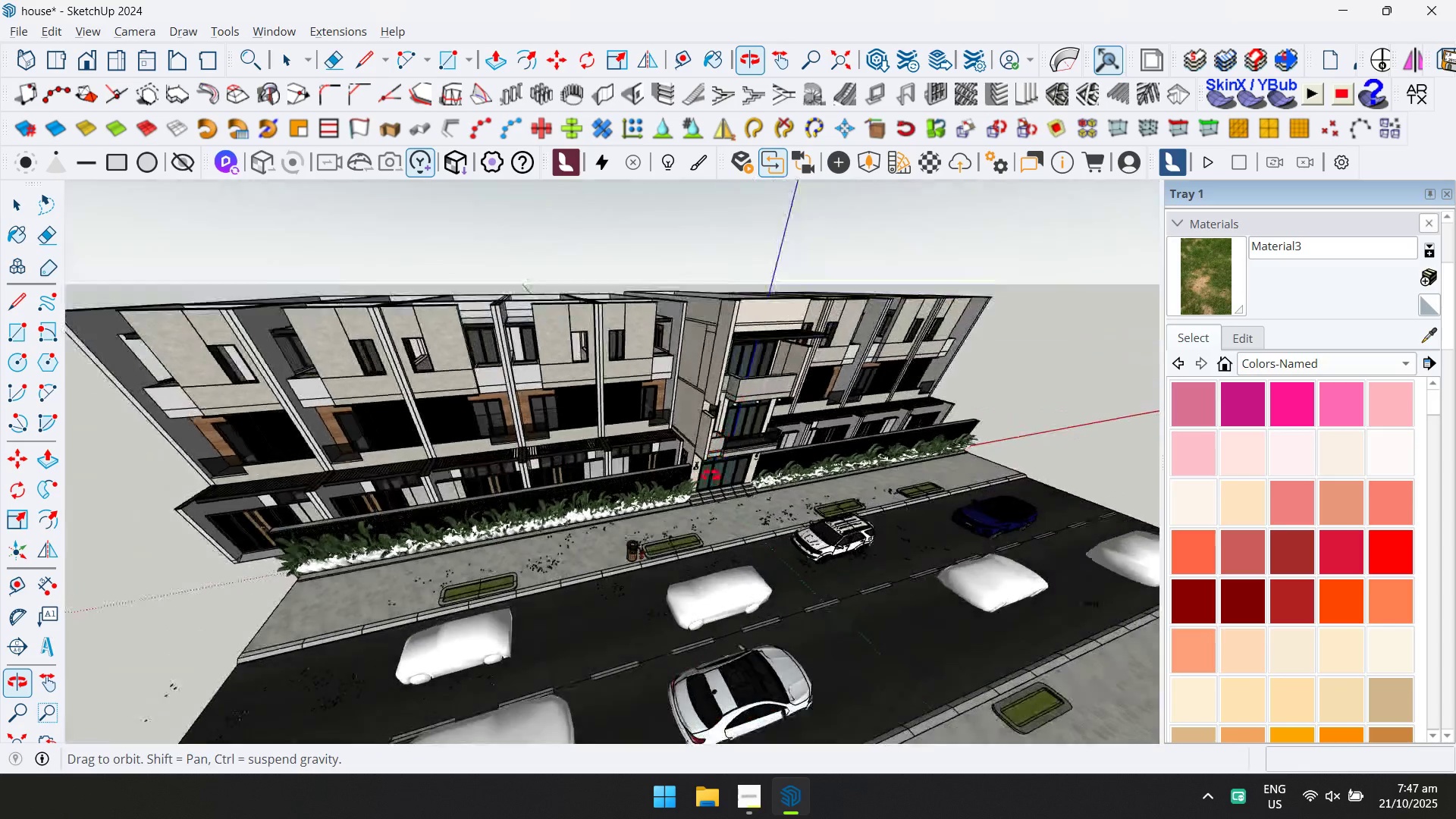 
hold_key(key=ShiftLeft, duration=0.37)
 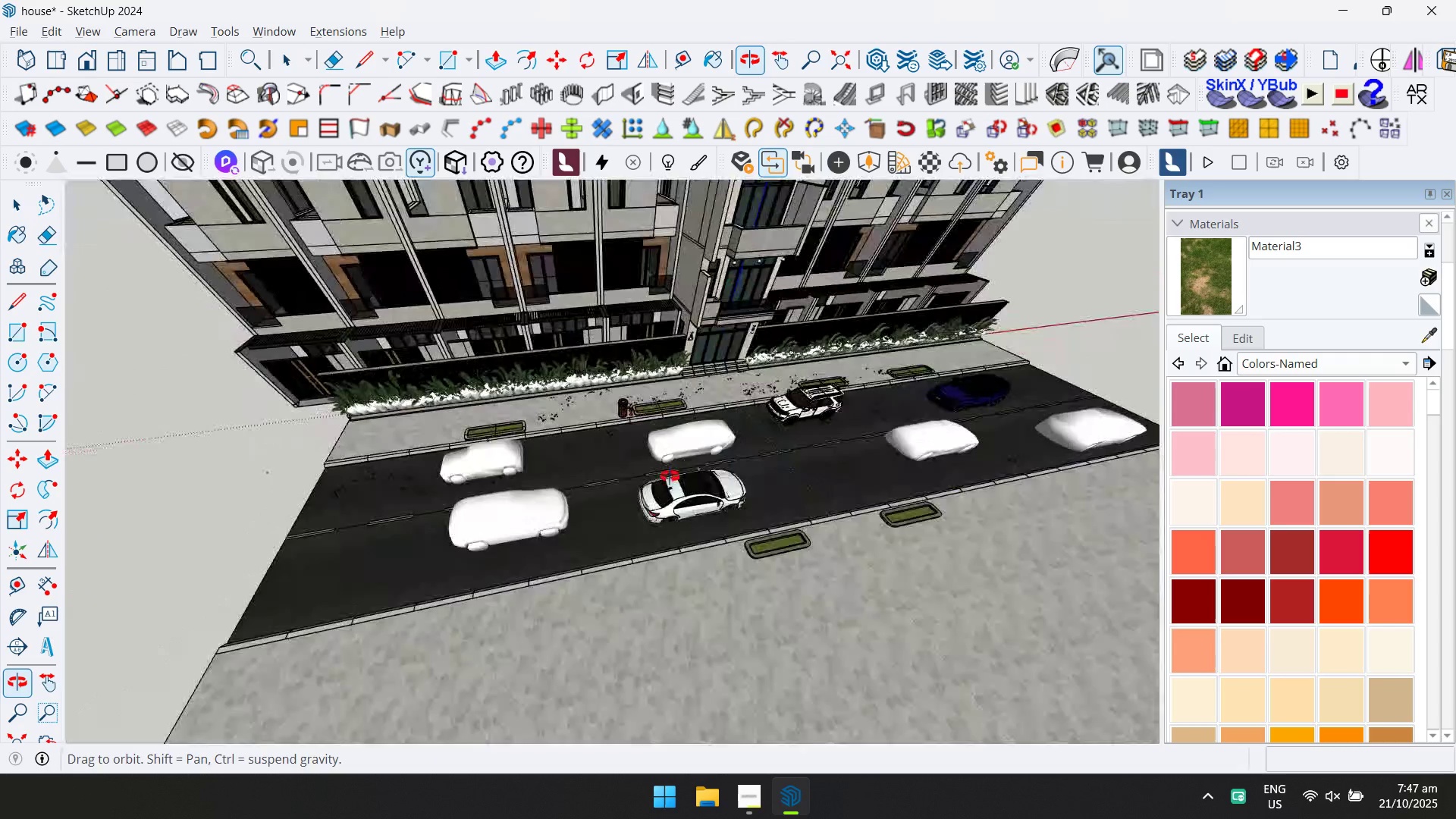 
scroll: coordinate [827, 457], scroll_direction: up, amount: 8.0
 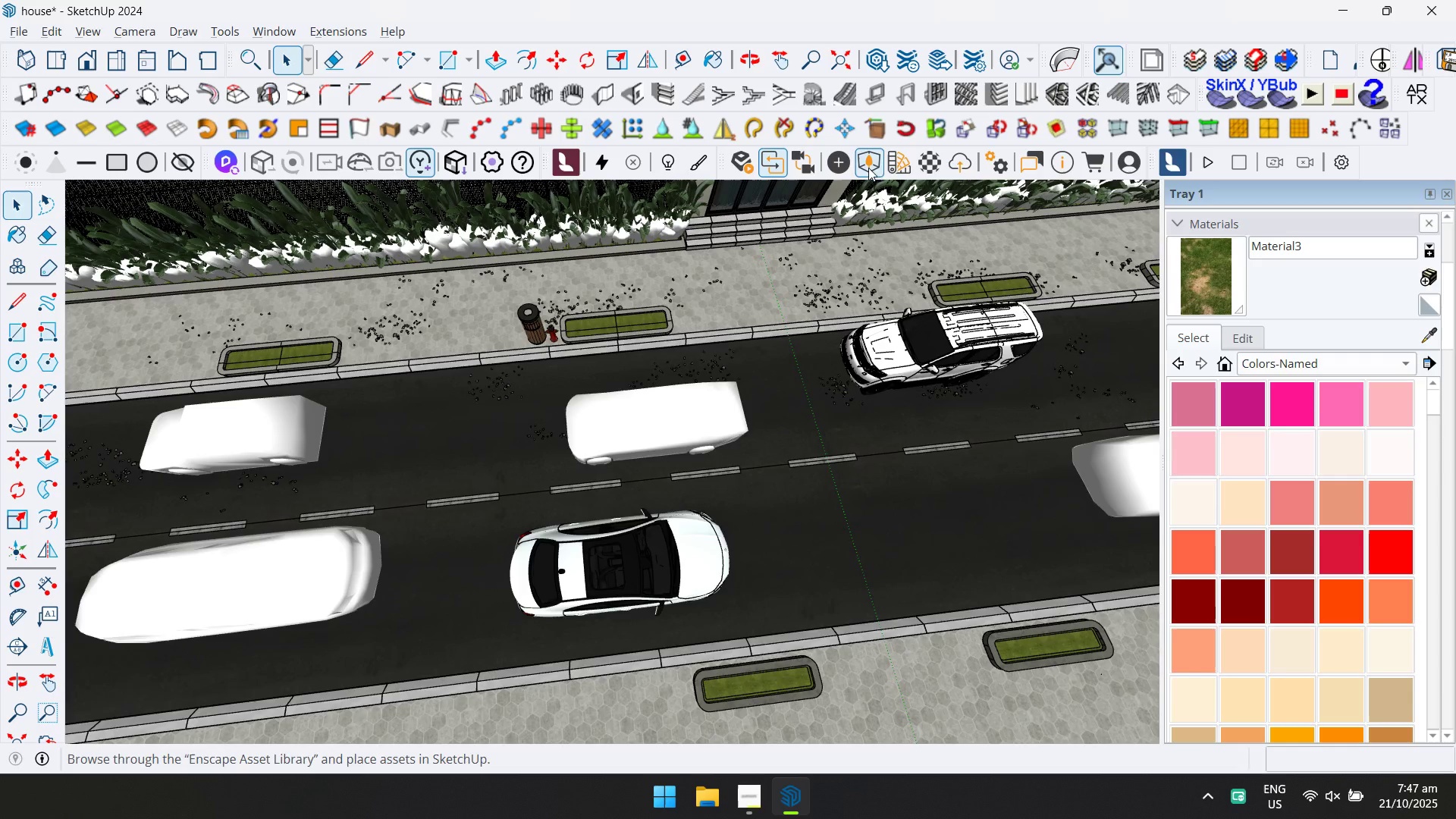 
left_click([874, 161])
 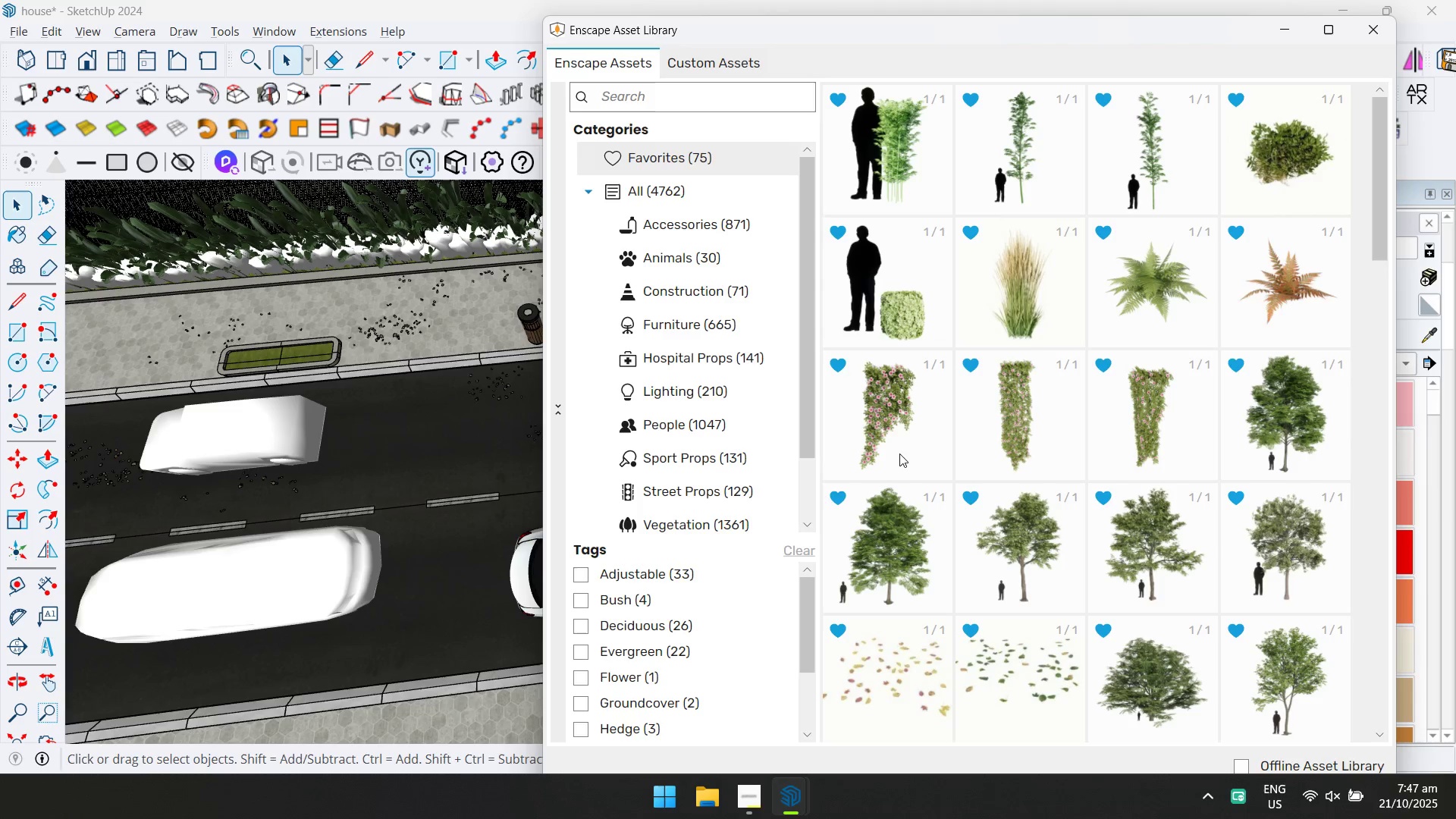 
scroll: coordinate [1150, 482], scroll_direction: down, amount: 11.0
 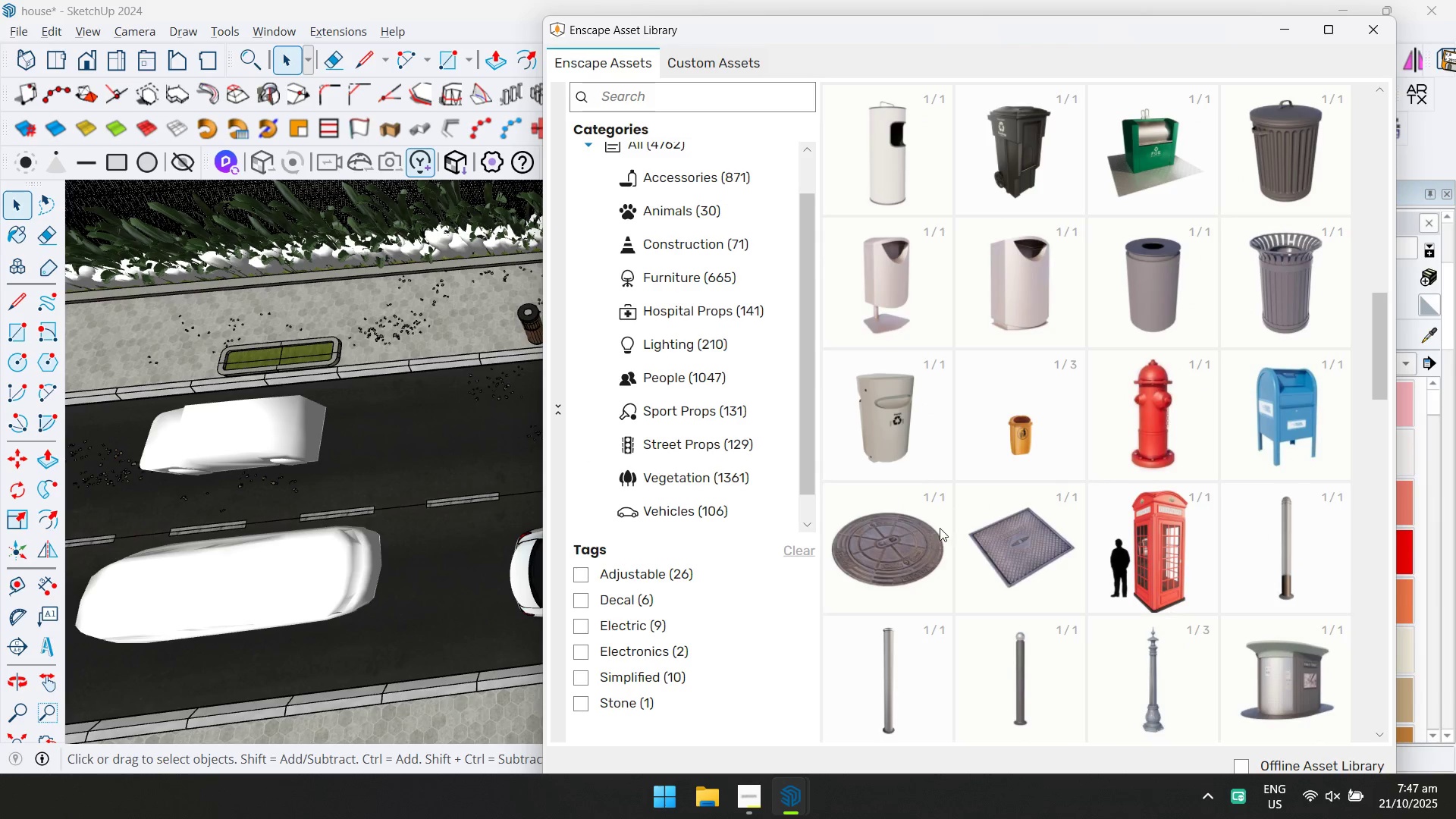 
left_click([901, 542])
 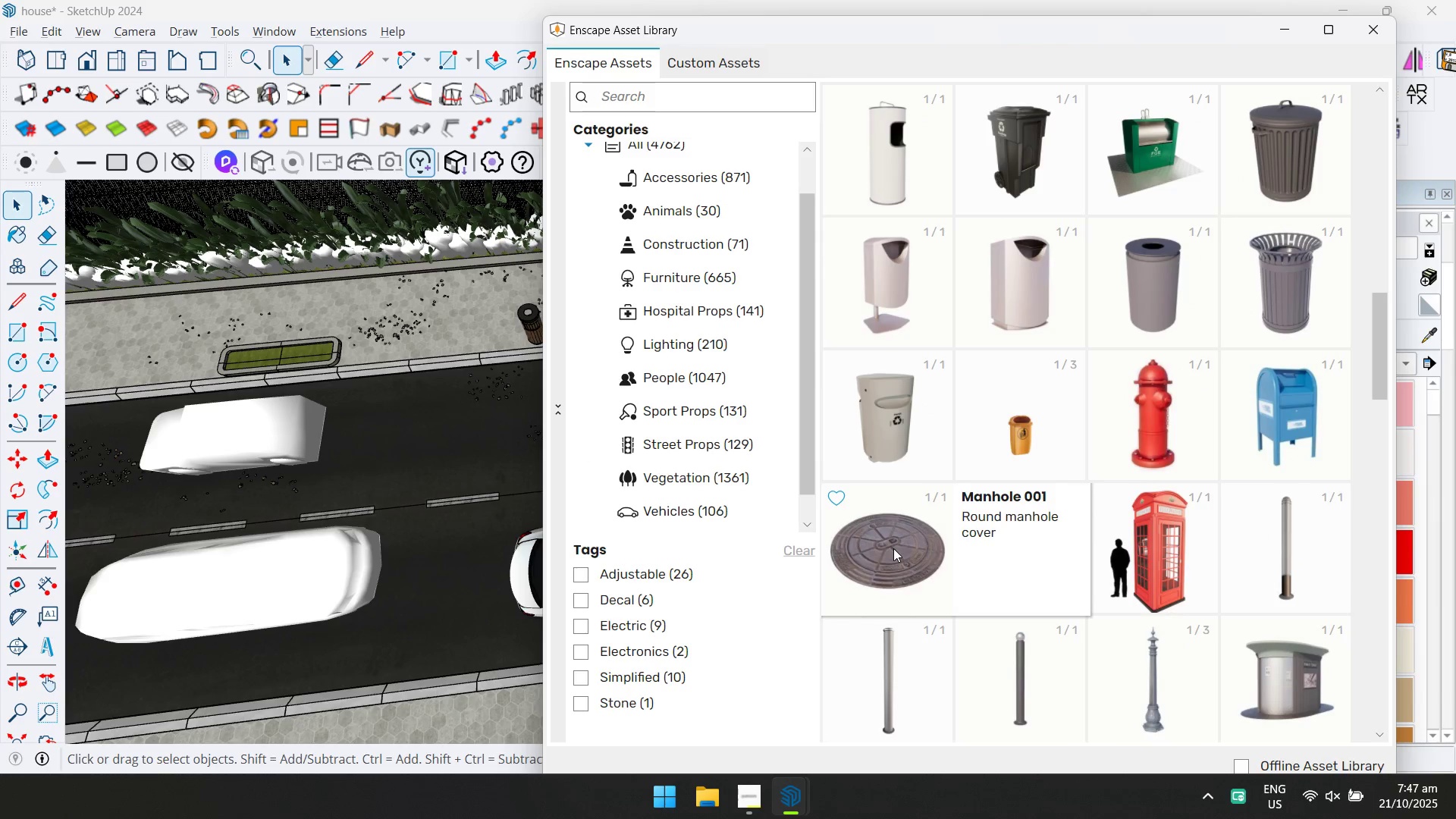 
left_click([893, 548])
 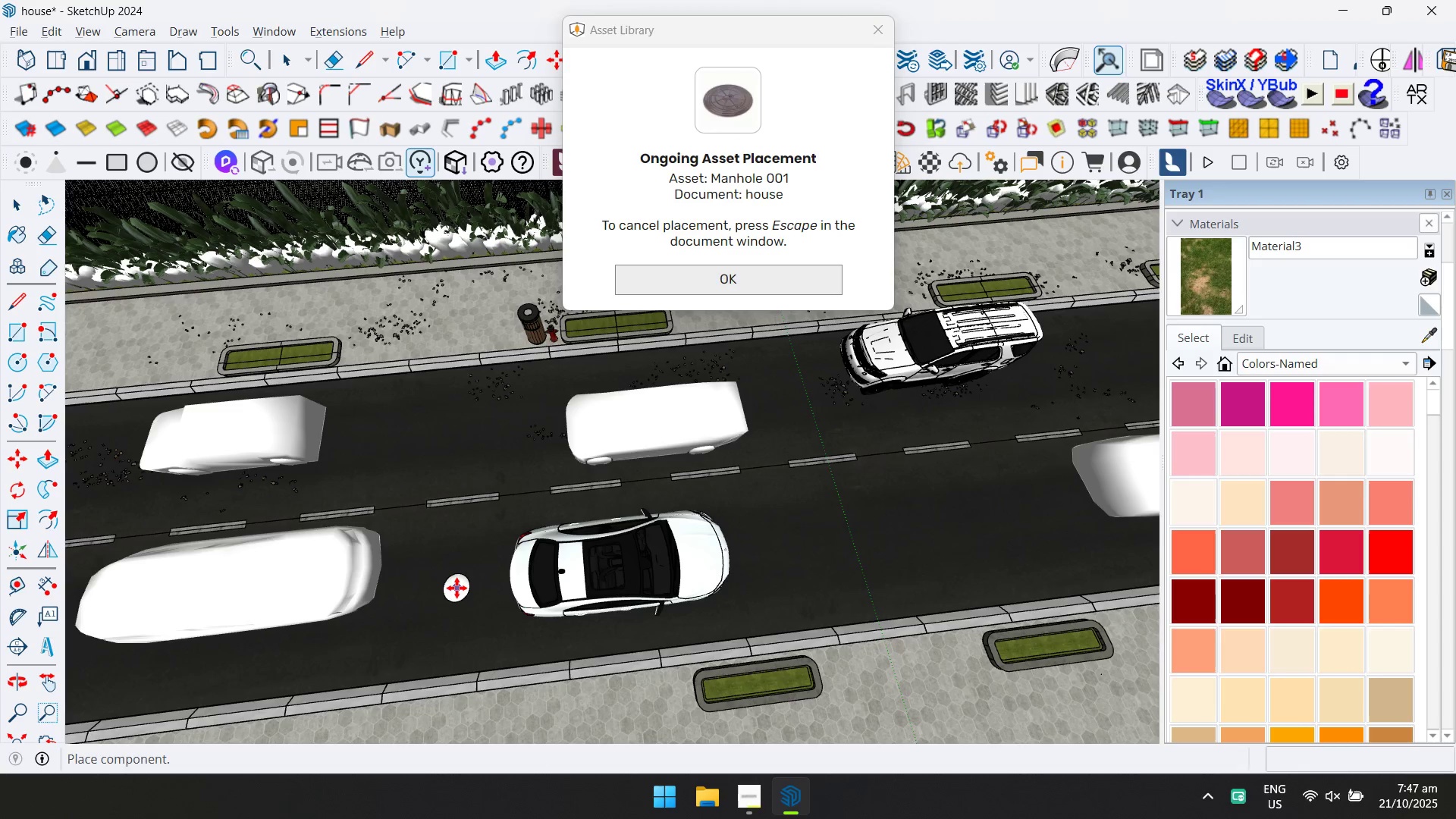 
scroll: coordinate [456, 491], scroll_direction: down, amount: 3.0
 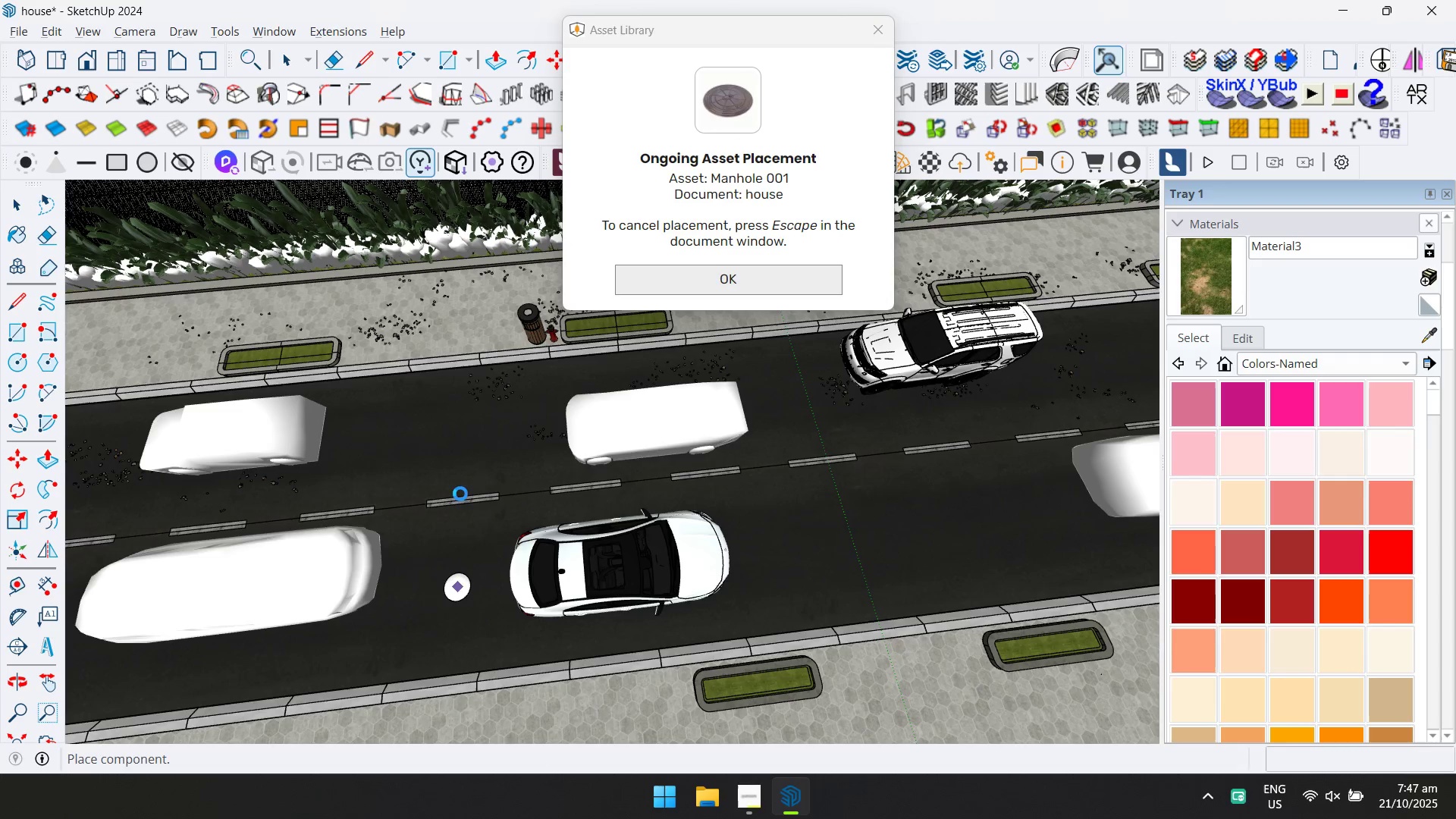 
hold_key(key=ShiftLeft, duration=0.67)
 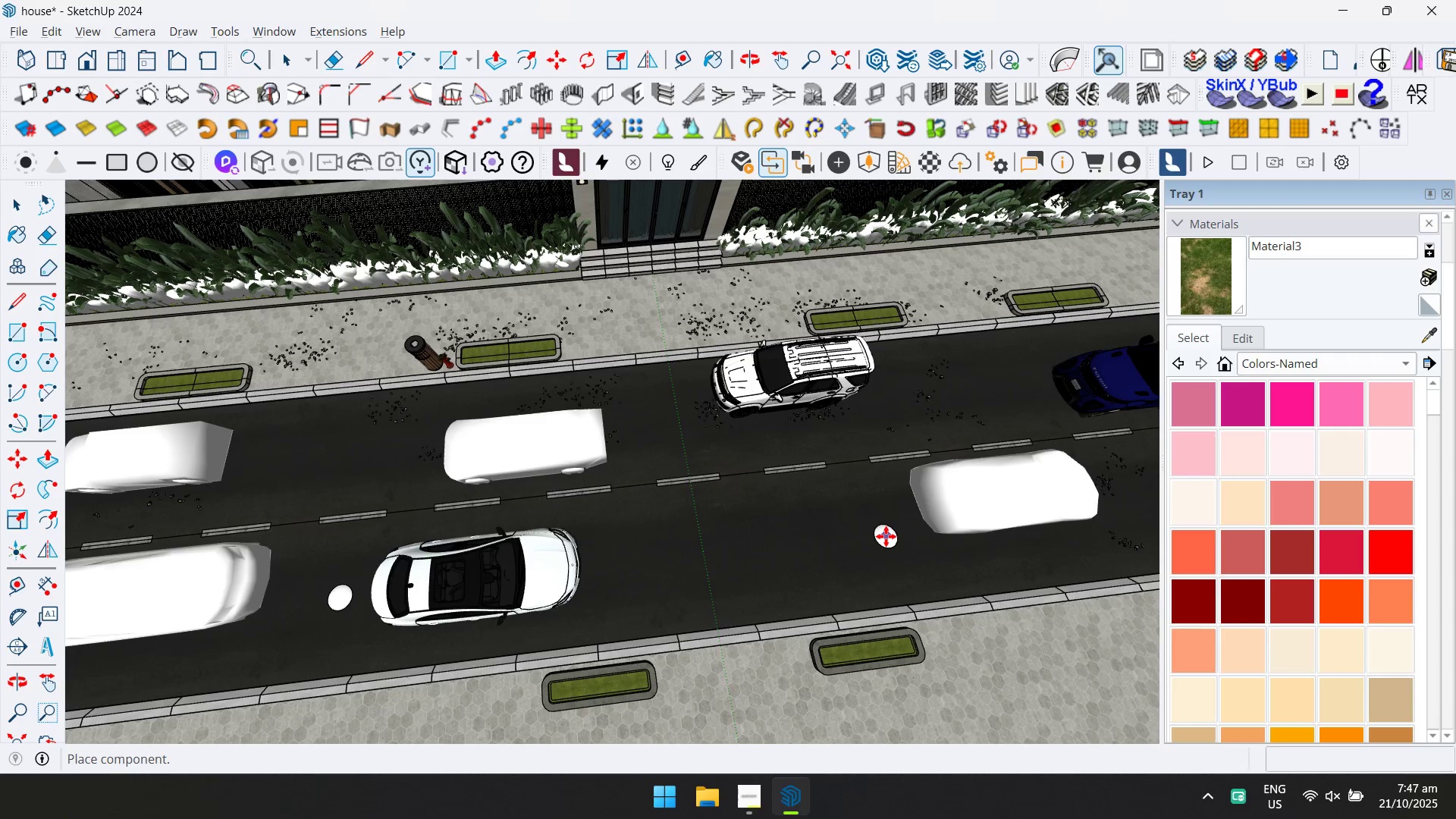 
left_click([886, 536])
 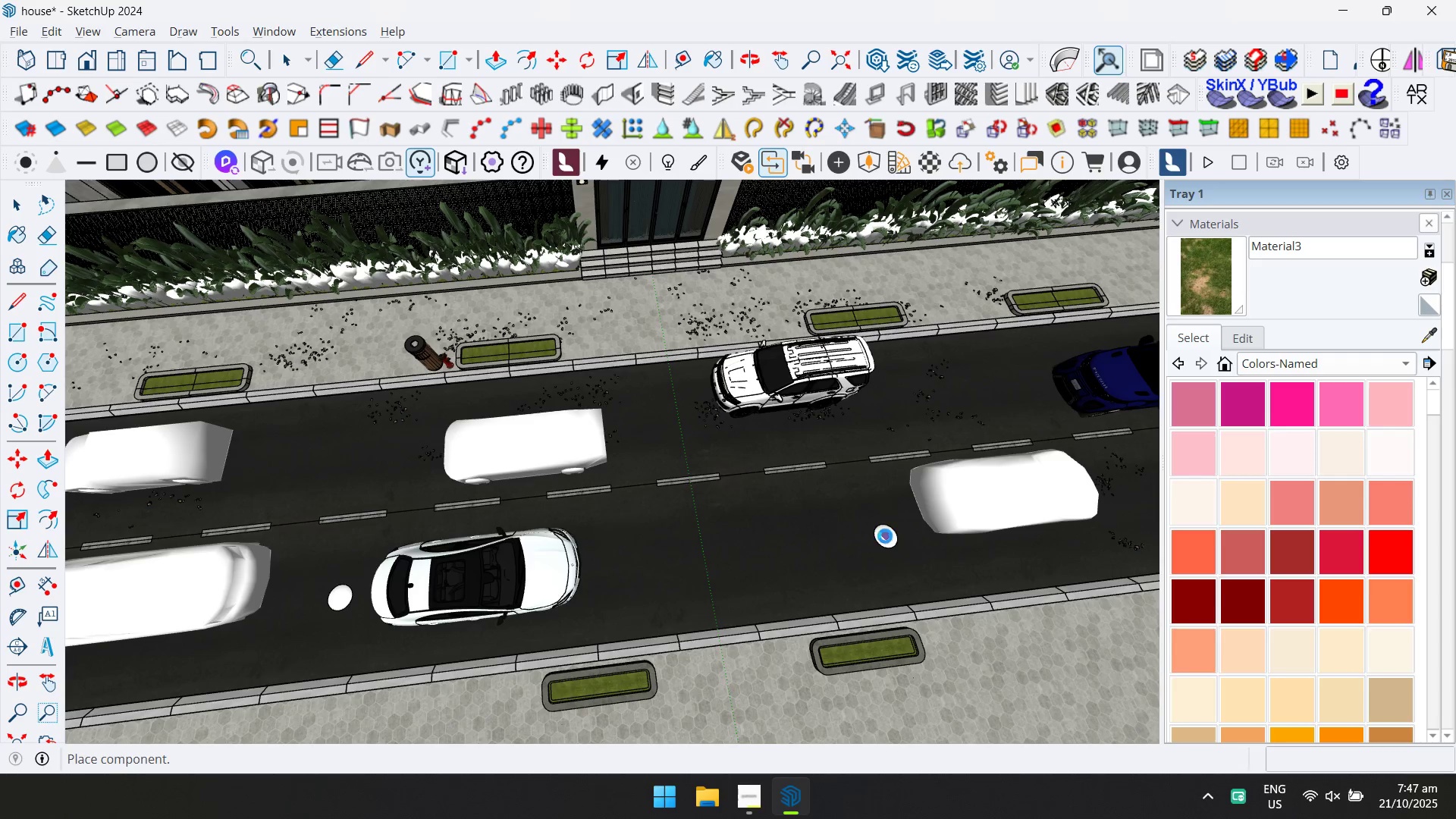 
scroll: coordinate [681, 479], scroll_direction: down, amount: 6.0
 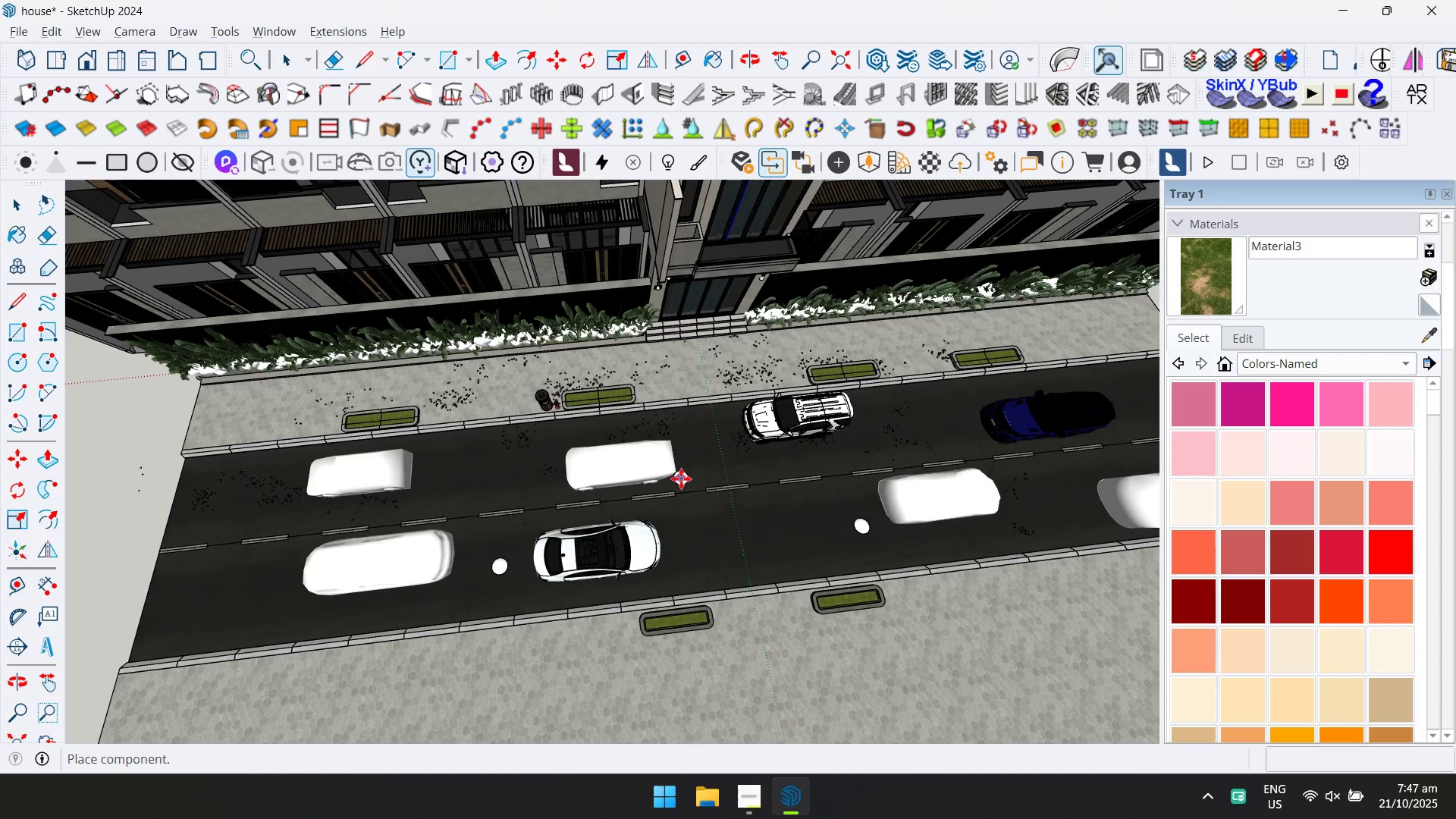 
hold_key(key=ShiftLeft, duration=0.41)
 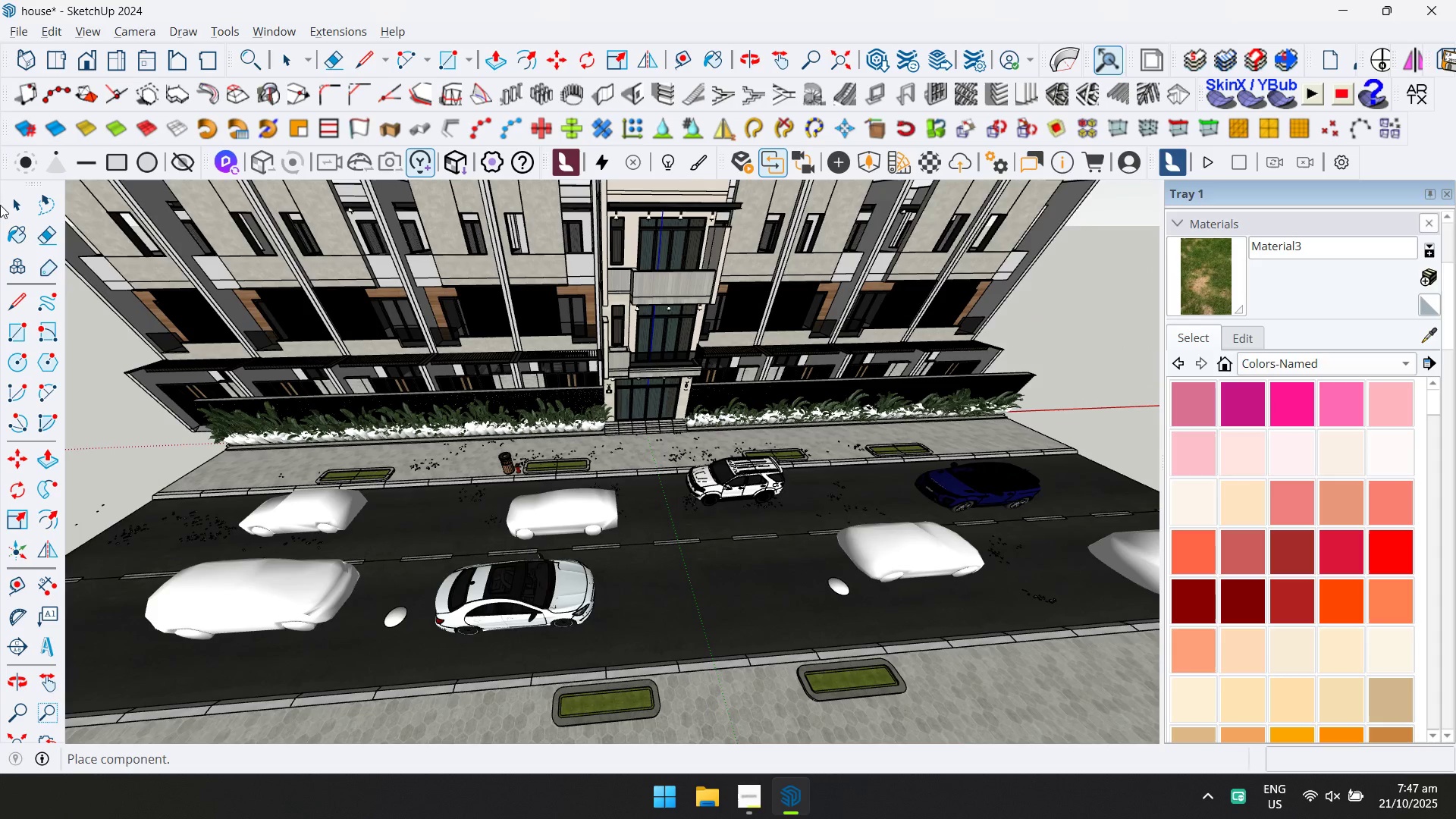 
double_click([7, 203])
 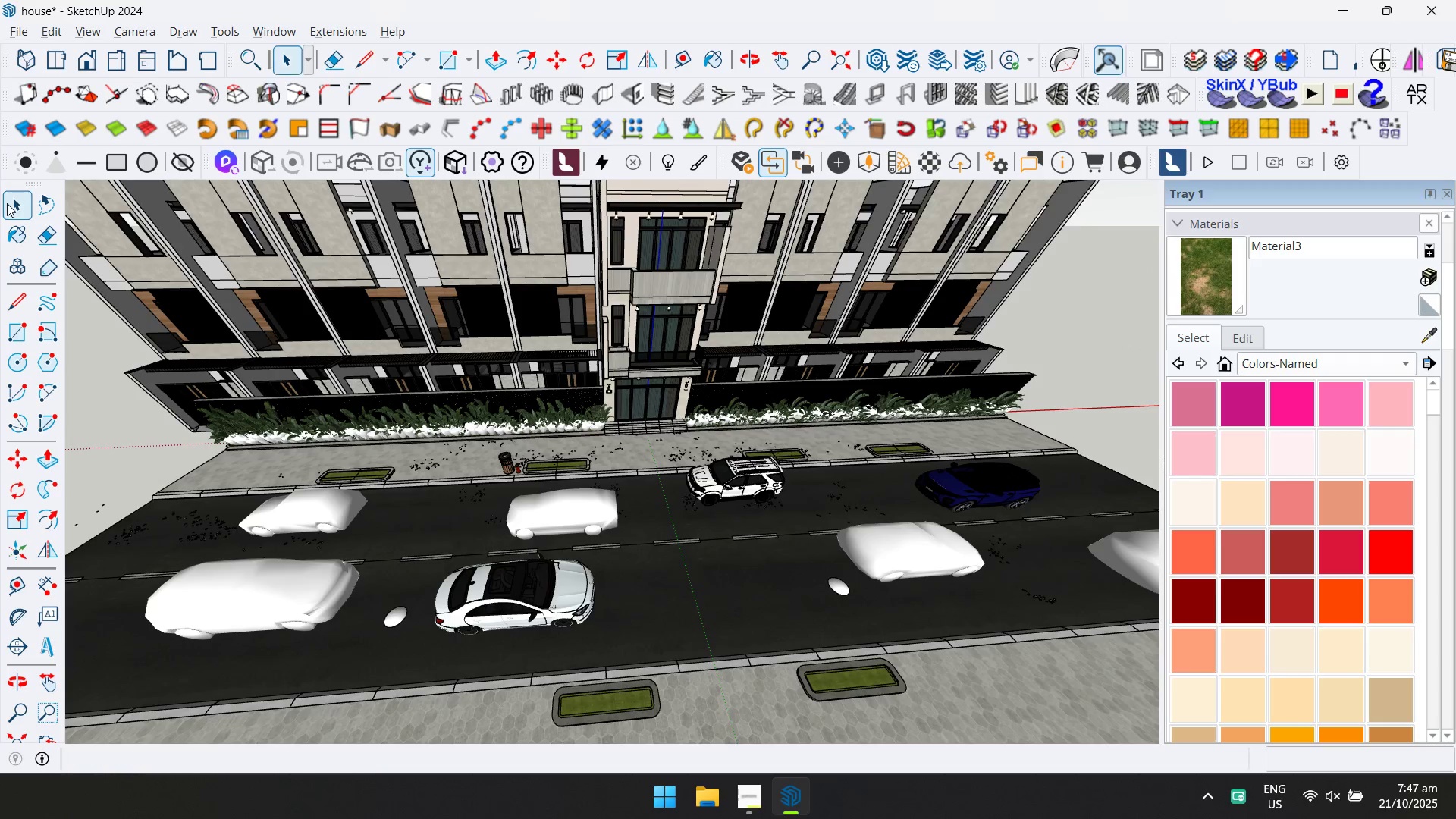 
key(Escape)
 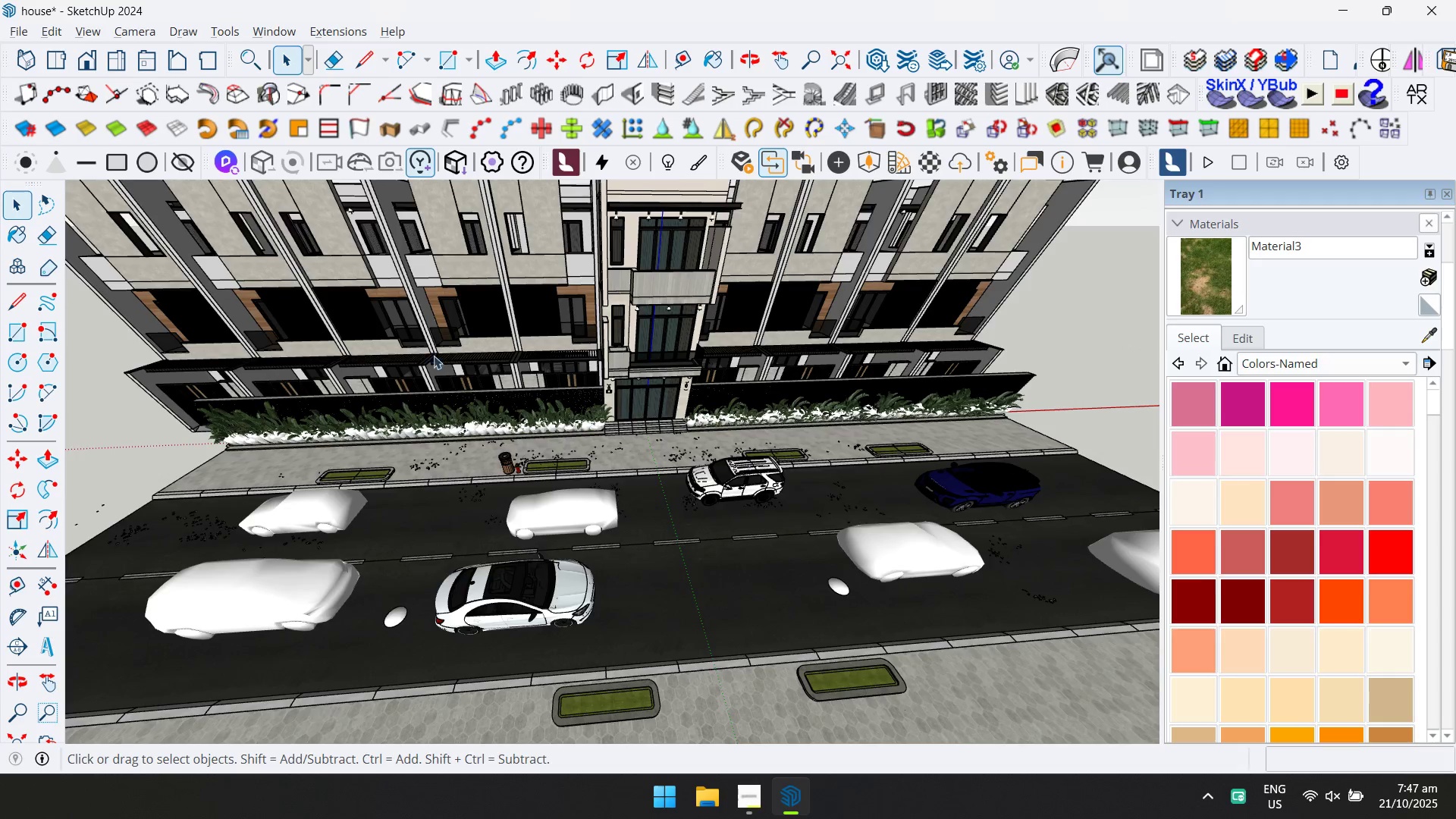 
scroll: coordinate [640, 349], scroll_direction: down, amount: 1.0
 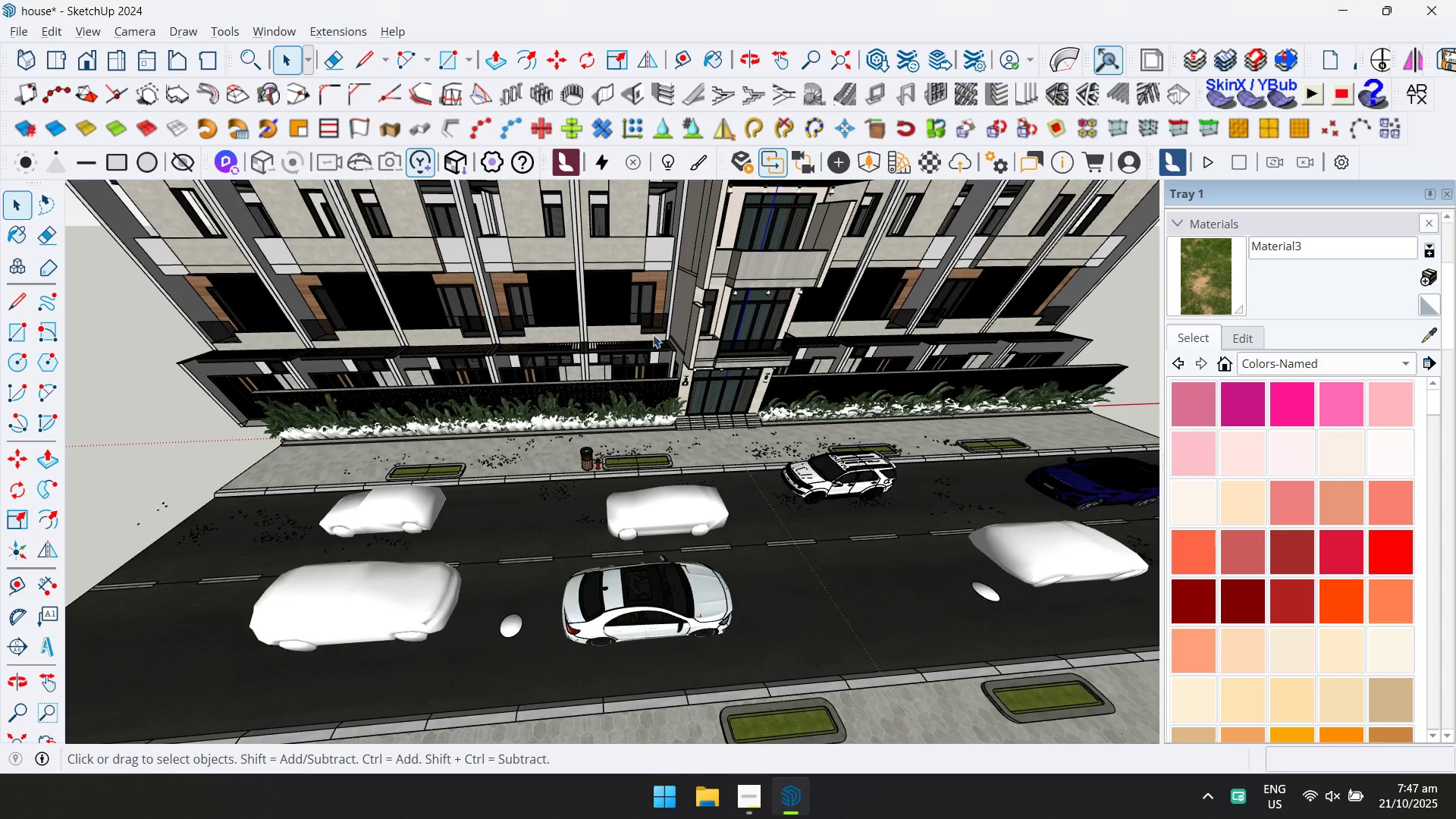 
hold_key(key=ShiftLeft, duration=0.38)
 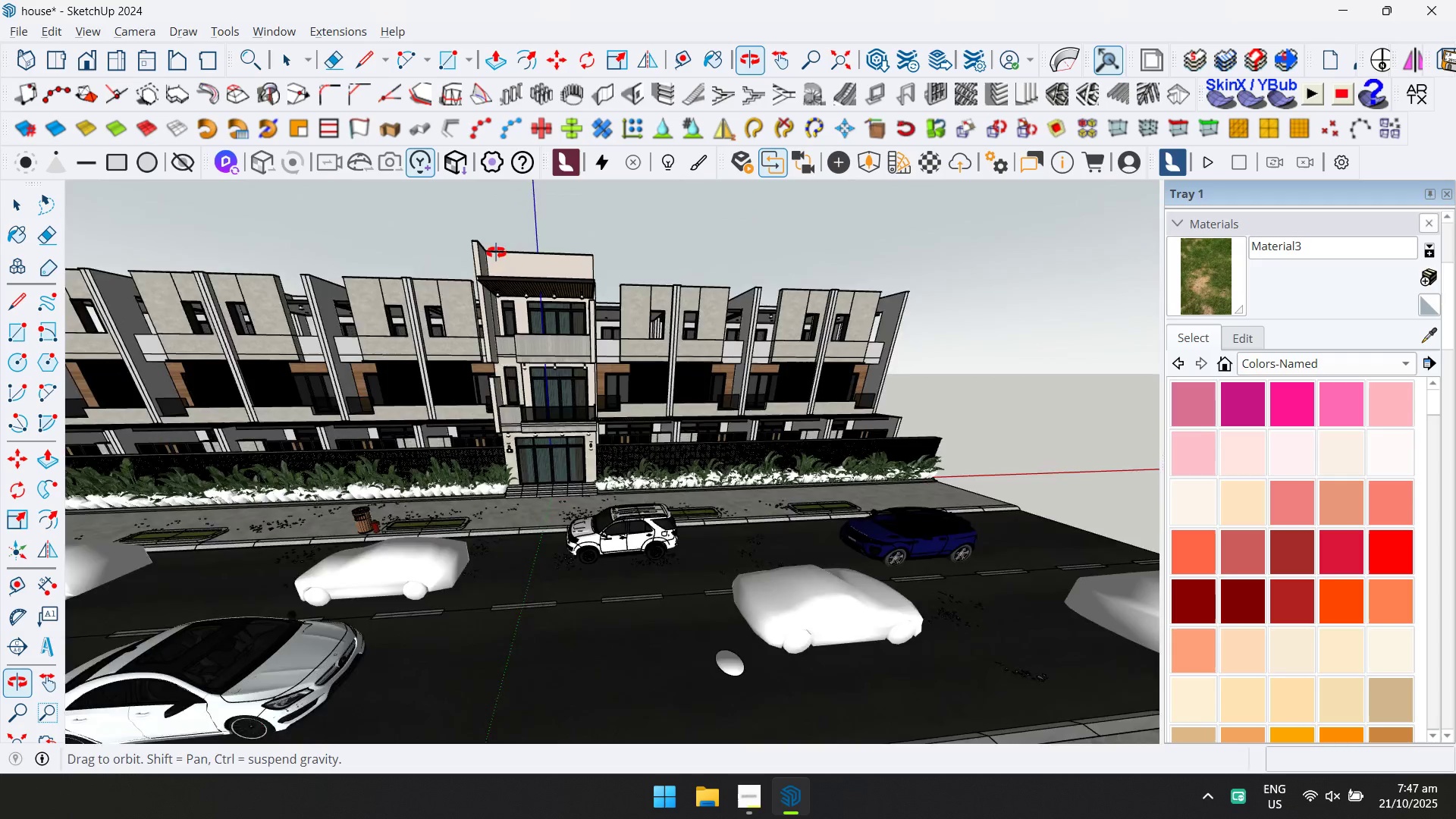 
hold_key(key=ShiftLeft, duration=0.34)
 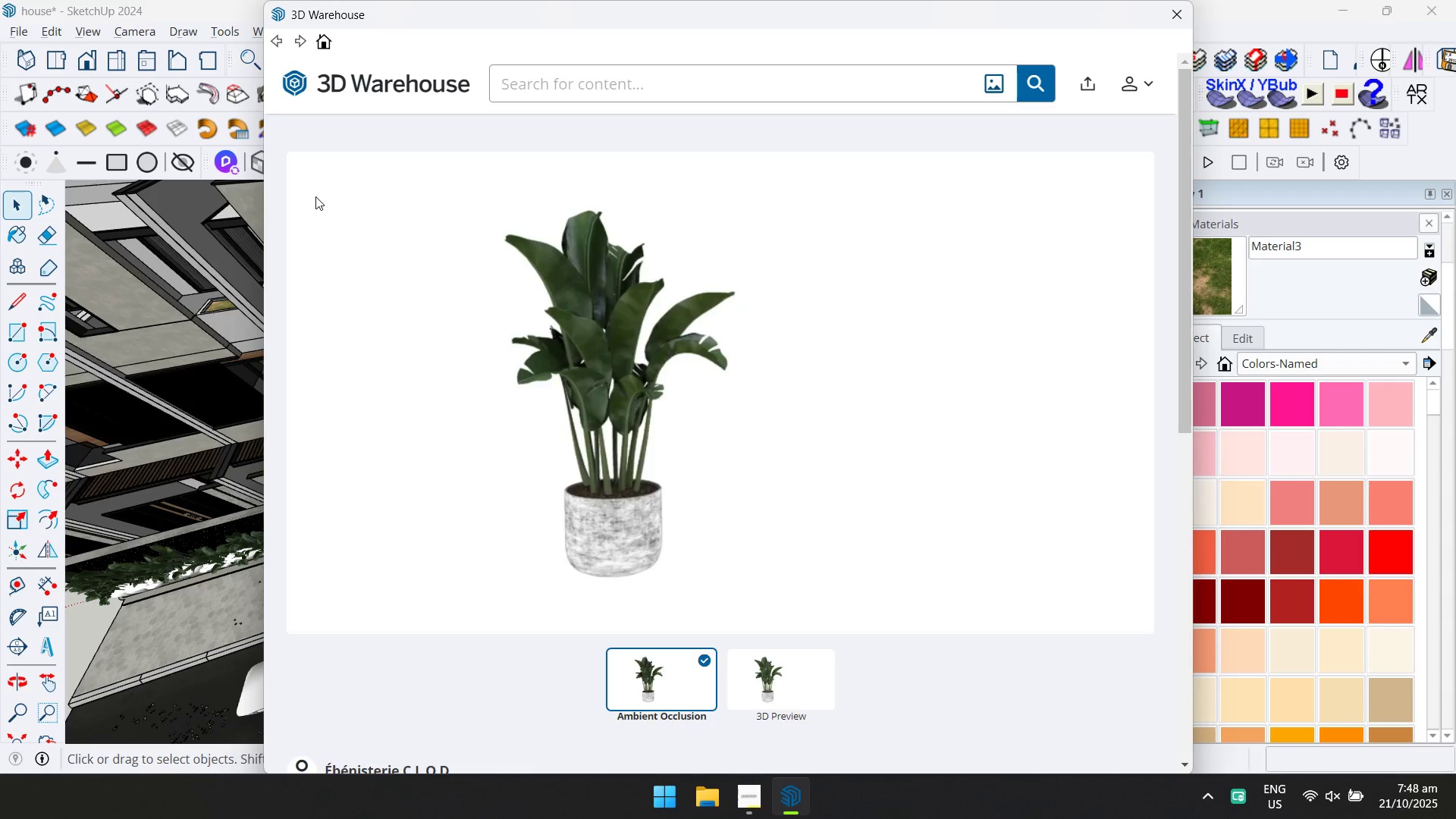 
wait(7.75)
 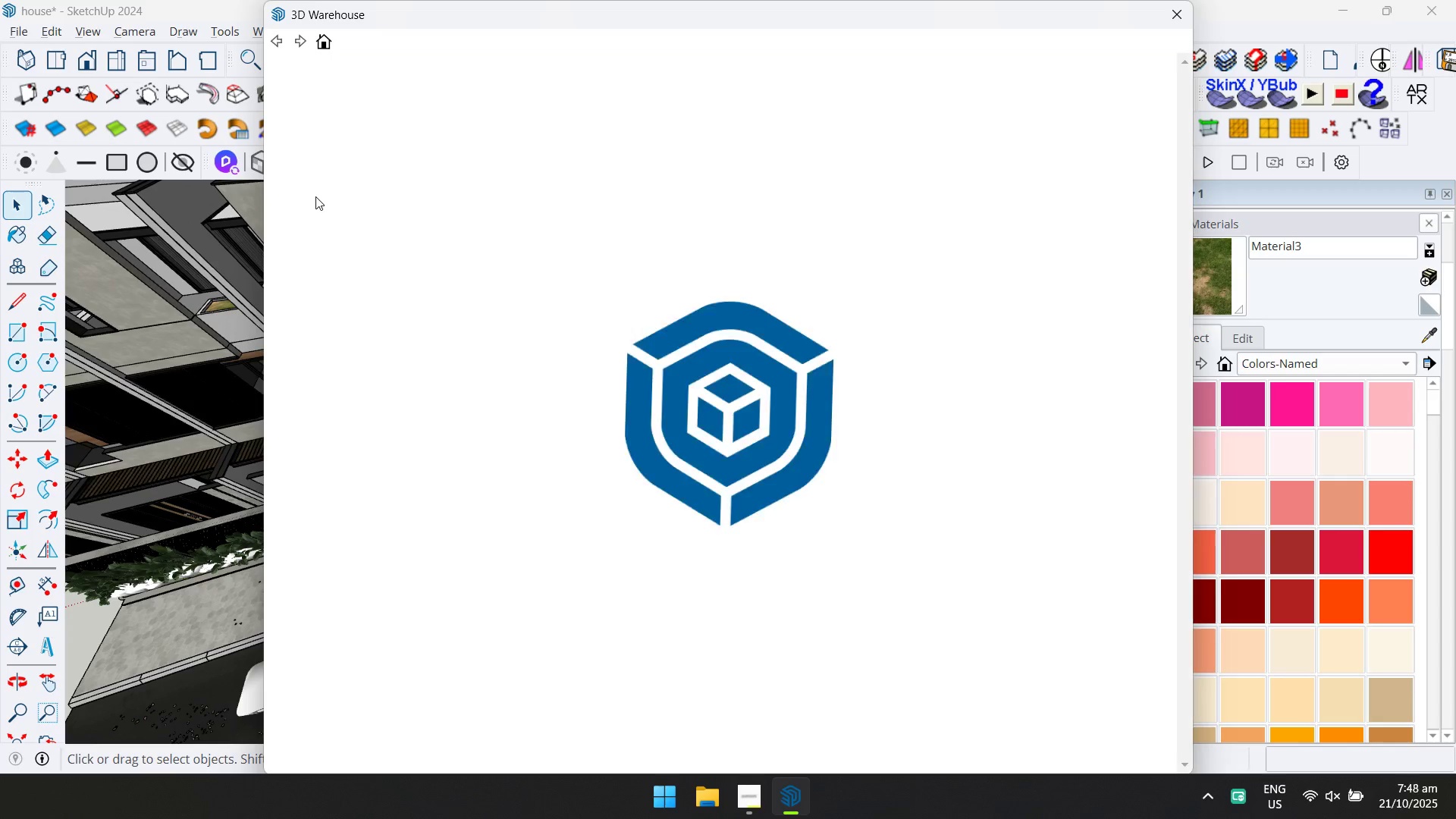 
left_click([604, 86])
 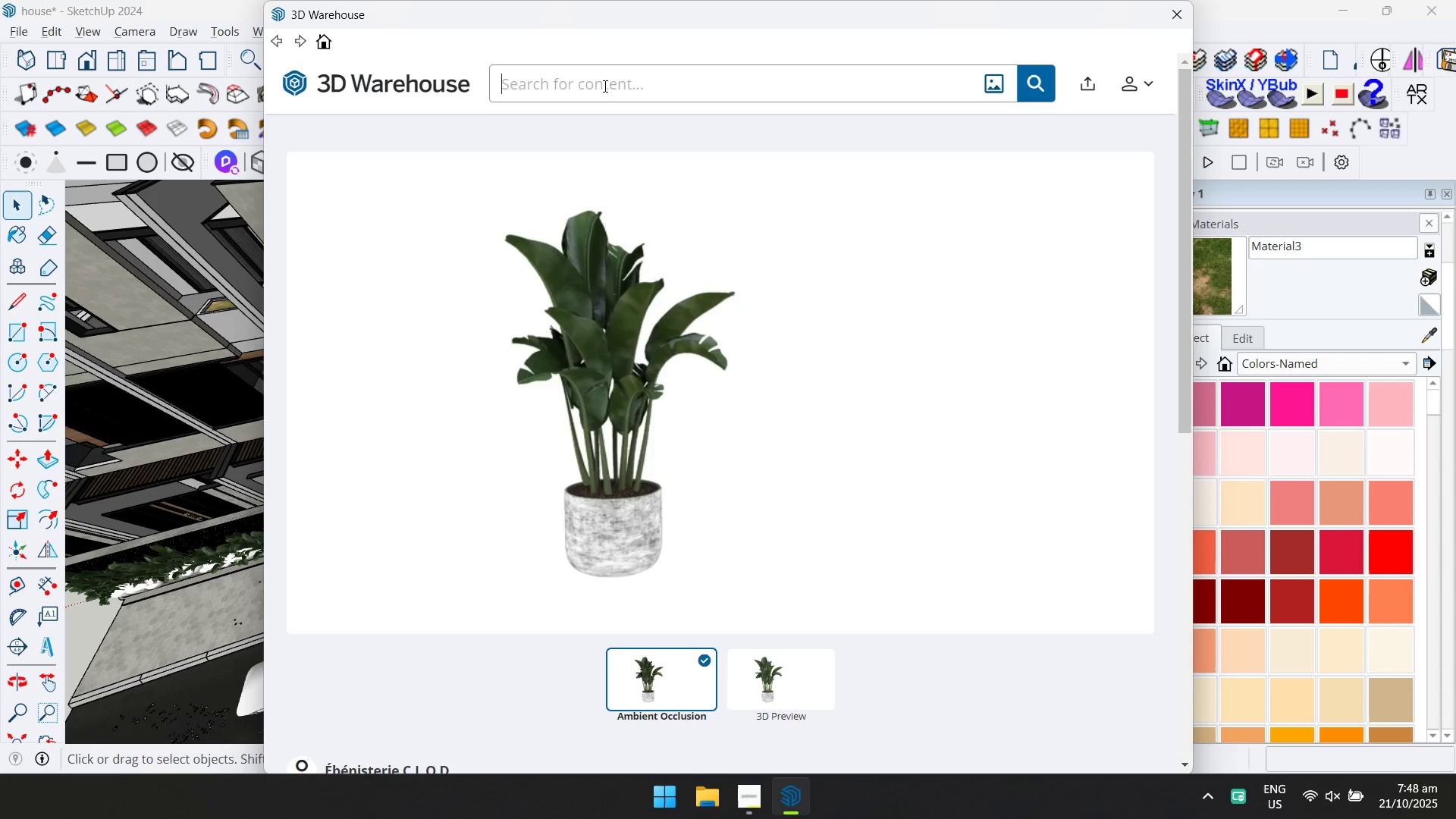 
type(electric pole)
 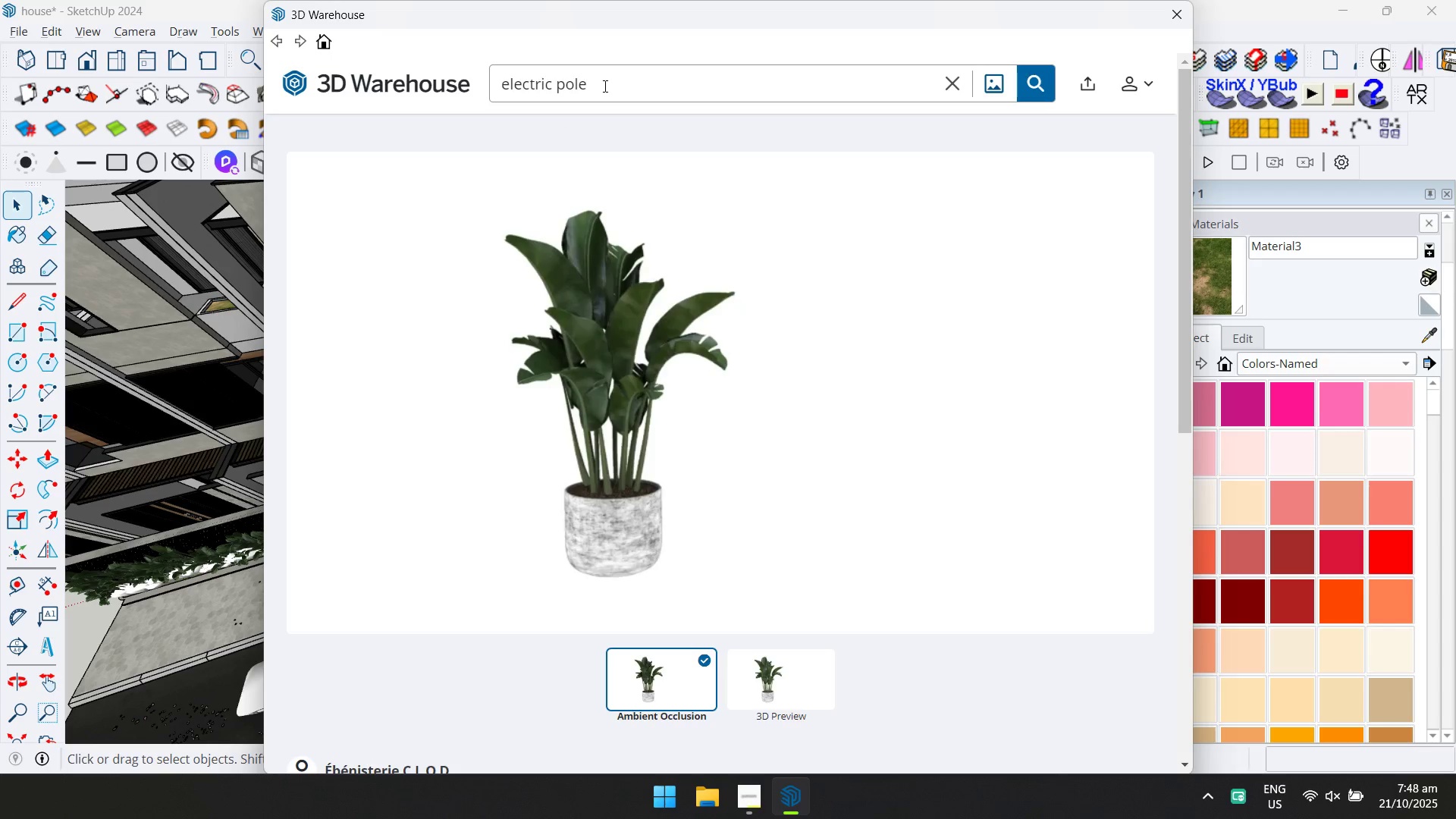 
key(Enter)
 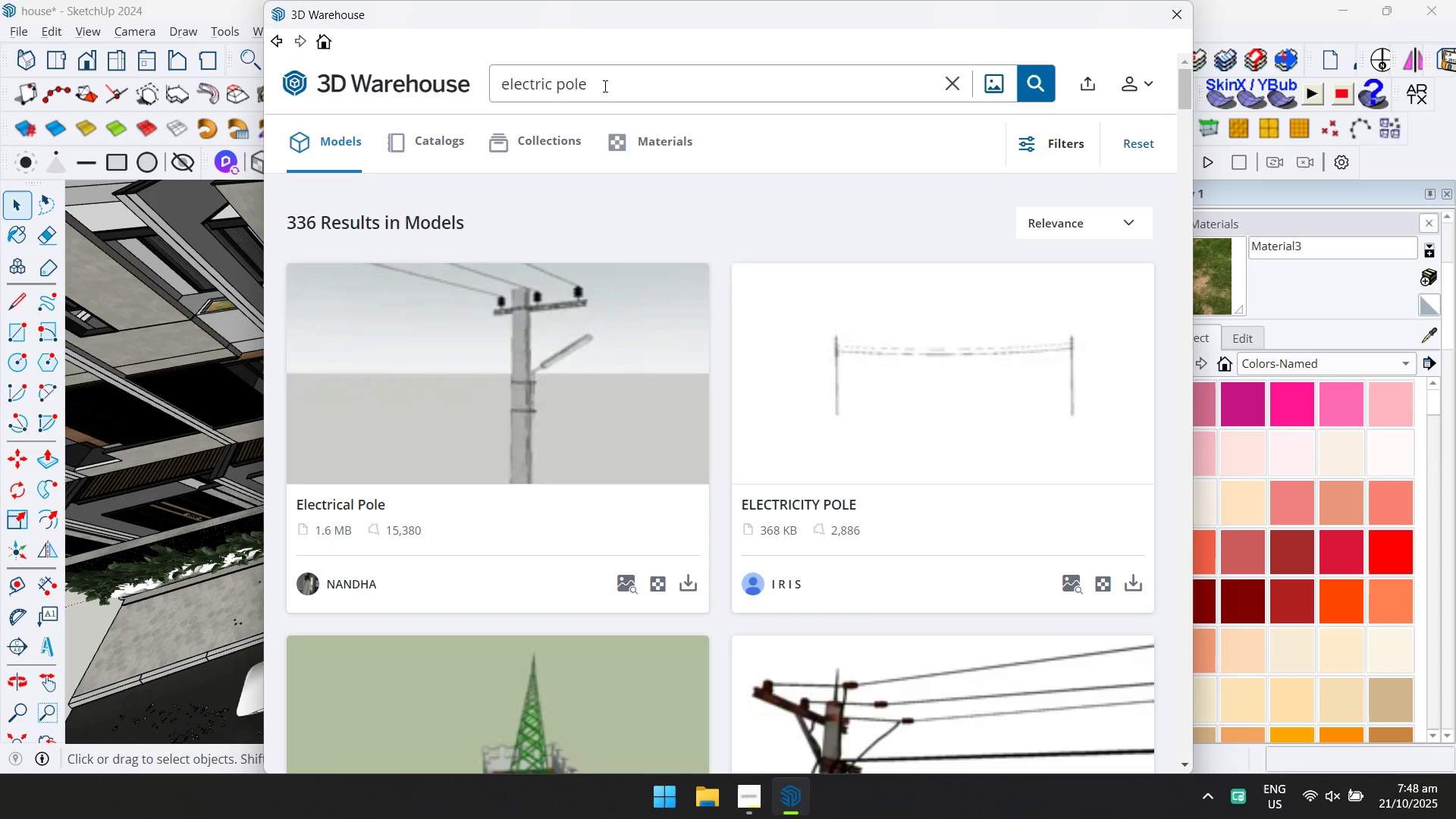 
wait(10.3)
 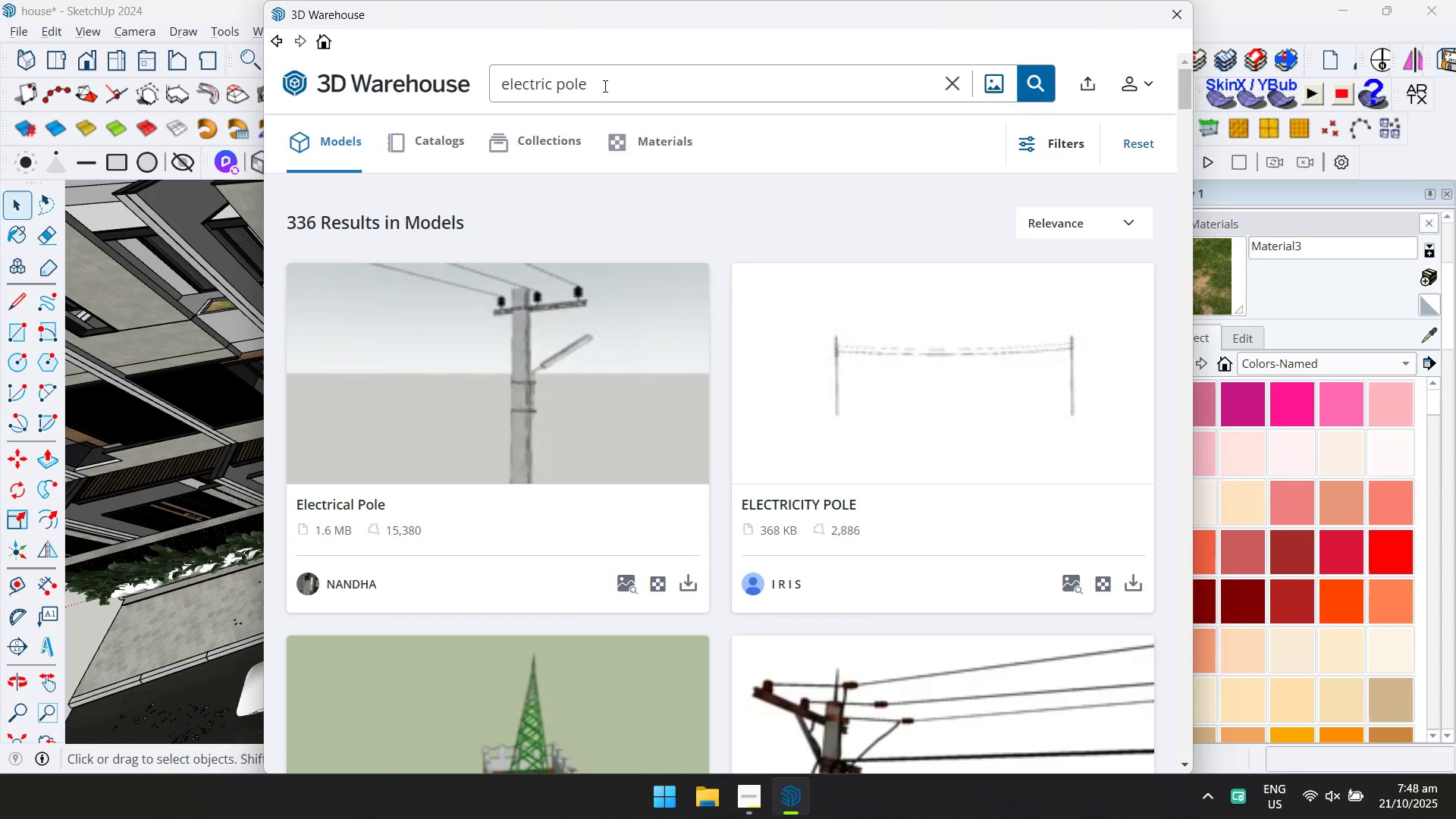 
scroll: coordinate [887, 312], scroll_direction: down, amount: 1.0
 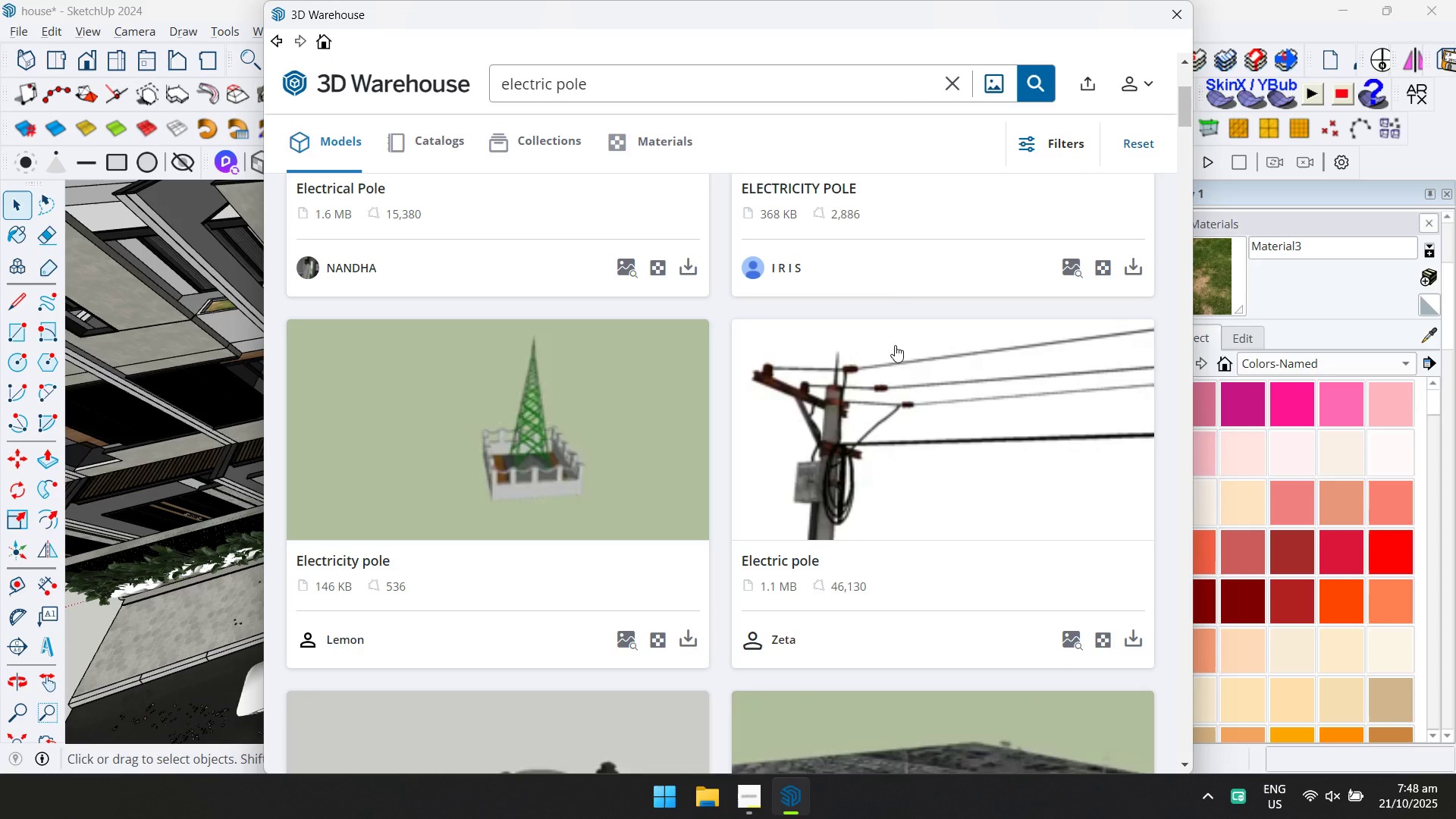 
scroll: coordinate [898, 357], scroll_direction: up, amount: 1.0
 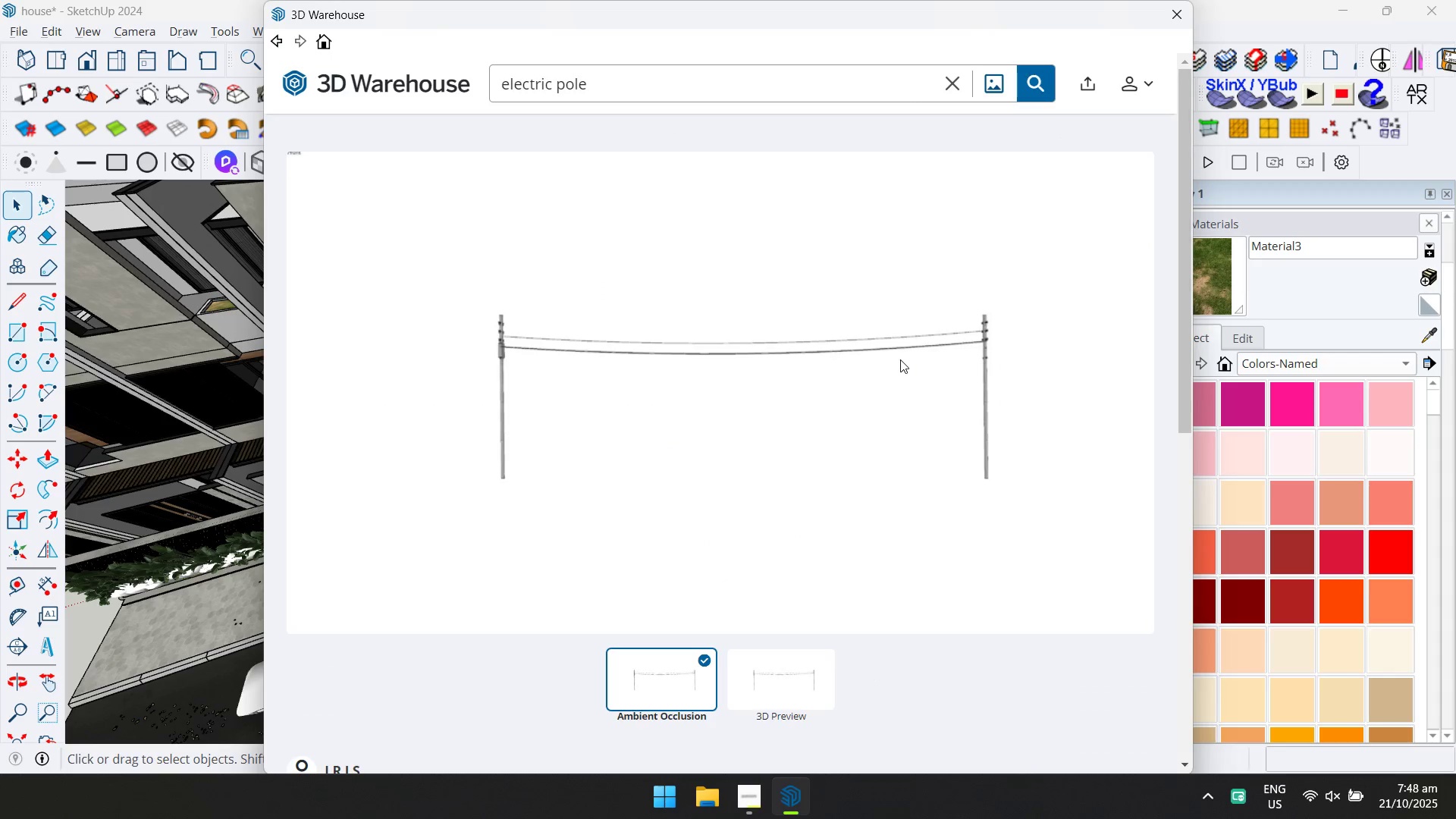 
scroll: coordinate [894, 406], scroll_direction: down, amount: 1.0
 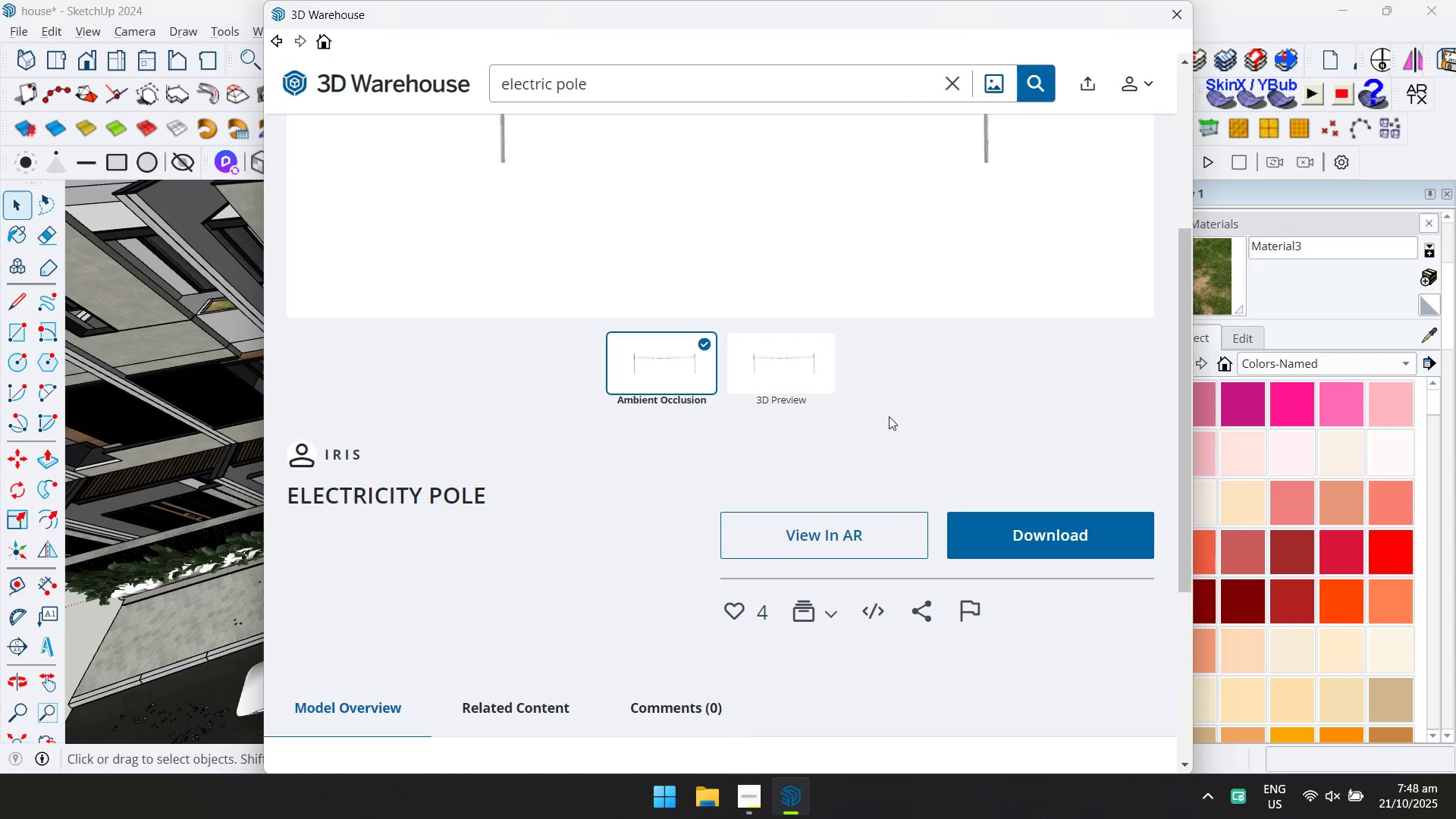 
wait(5.52)
 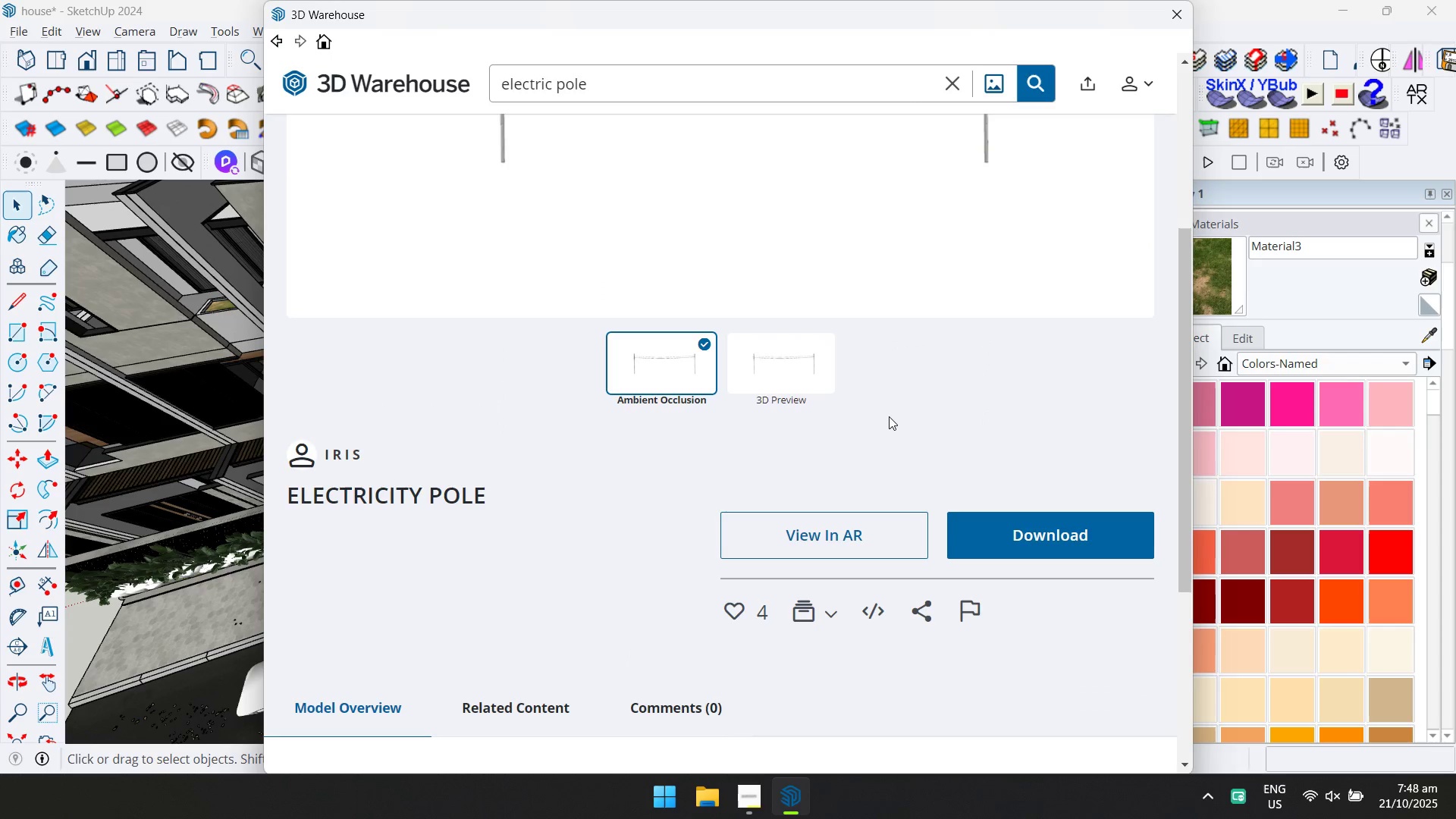 
 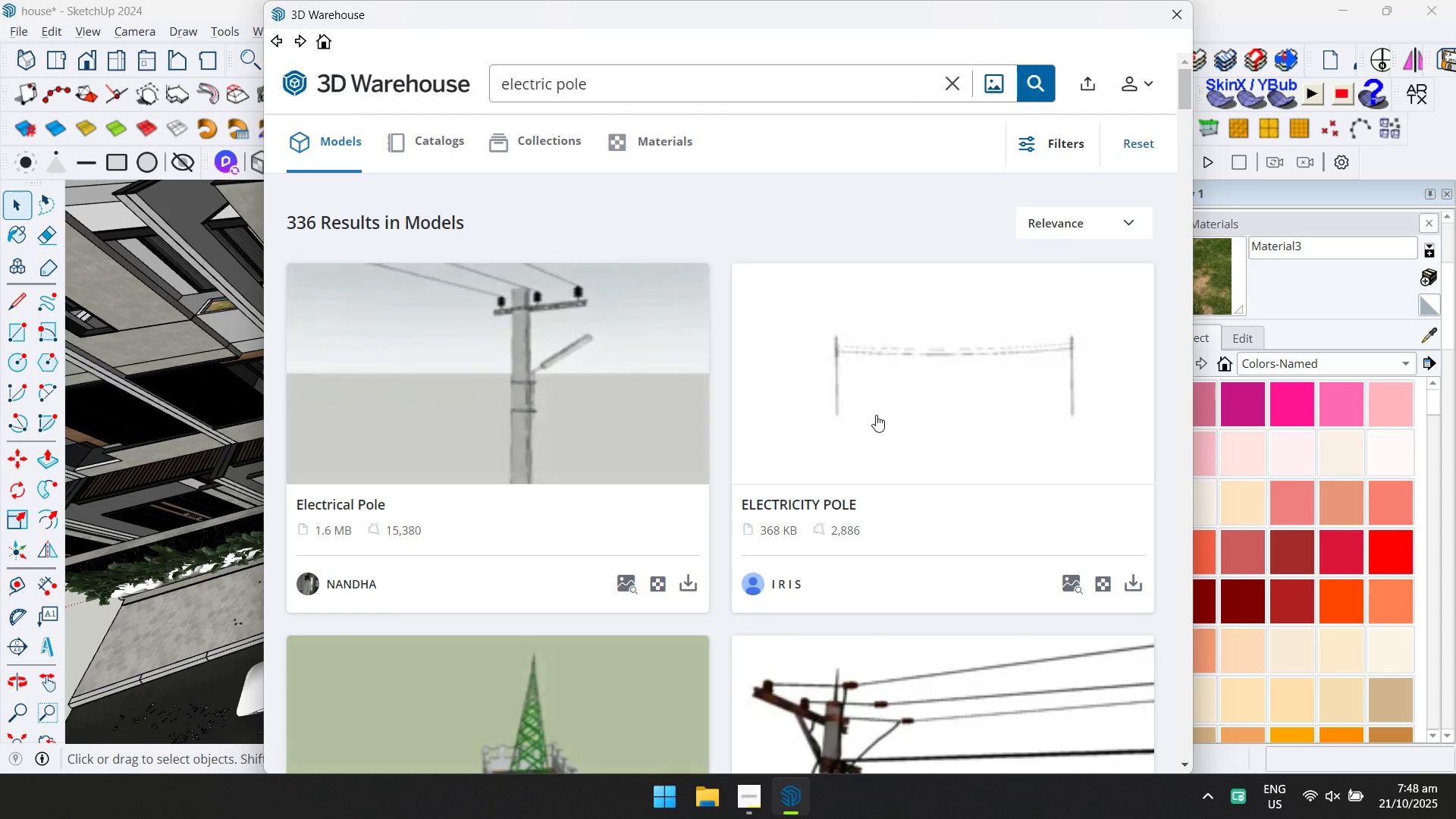 
scroll: coordinate [850, 410], scroll_direction: down, amount: 4.0
 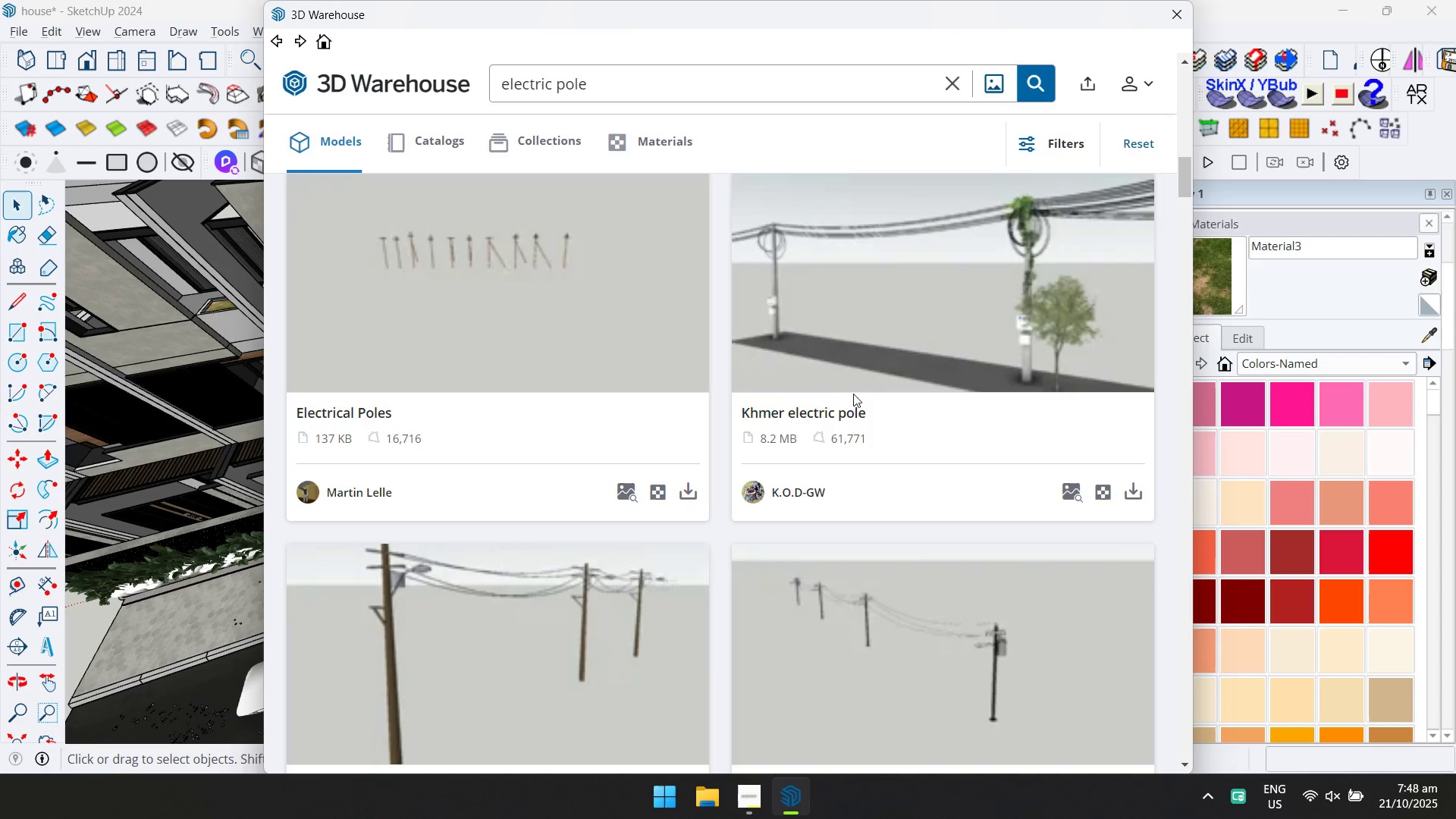 
left_click([862, 345])
 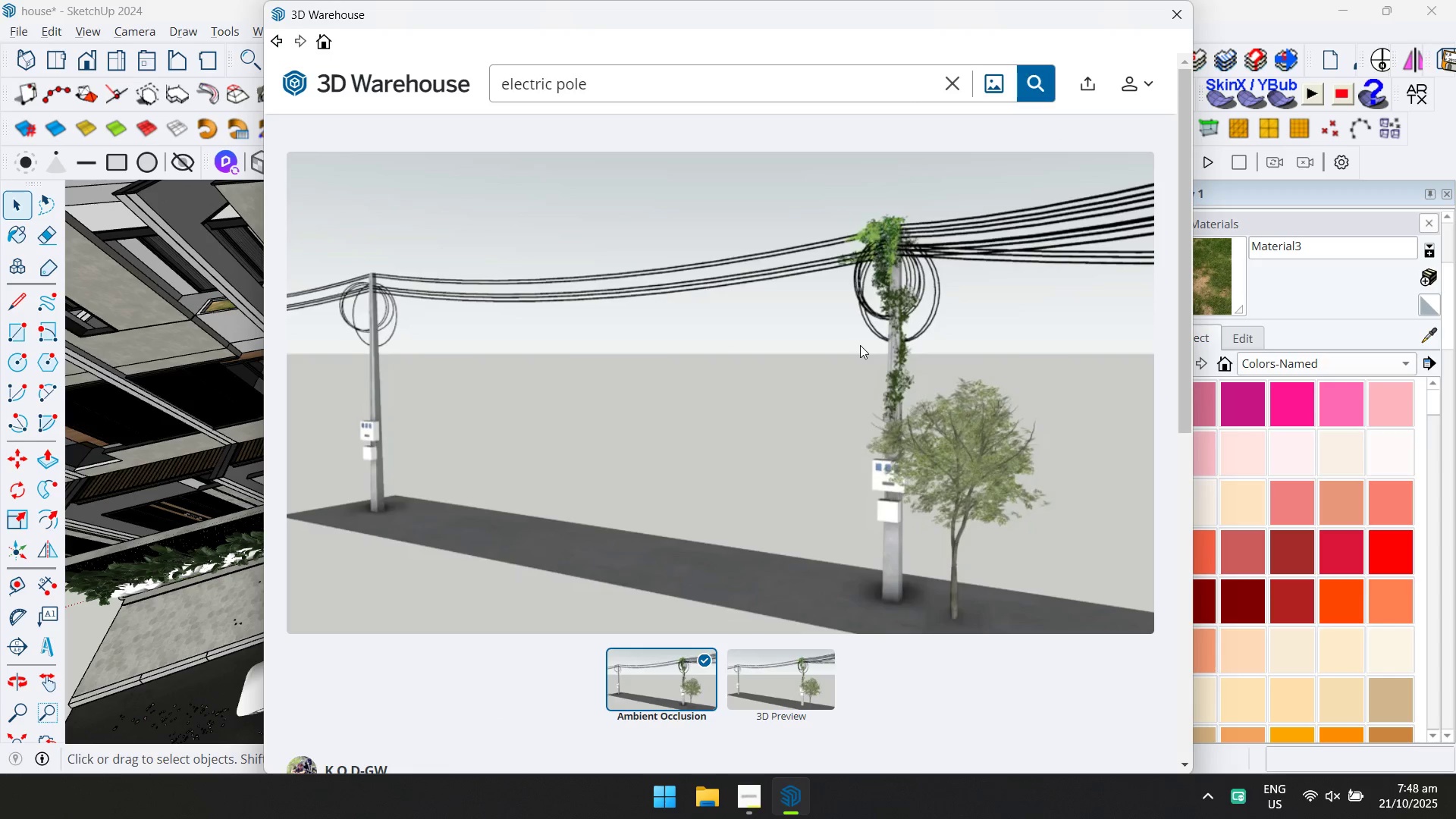 
scroll: coordinate [952, 492], scroll_direction: down, amount: 2.0
 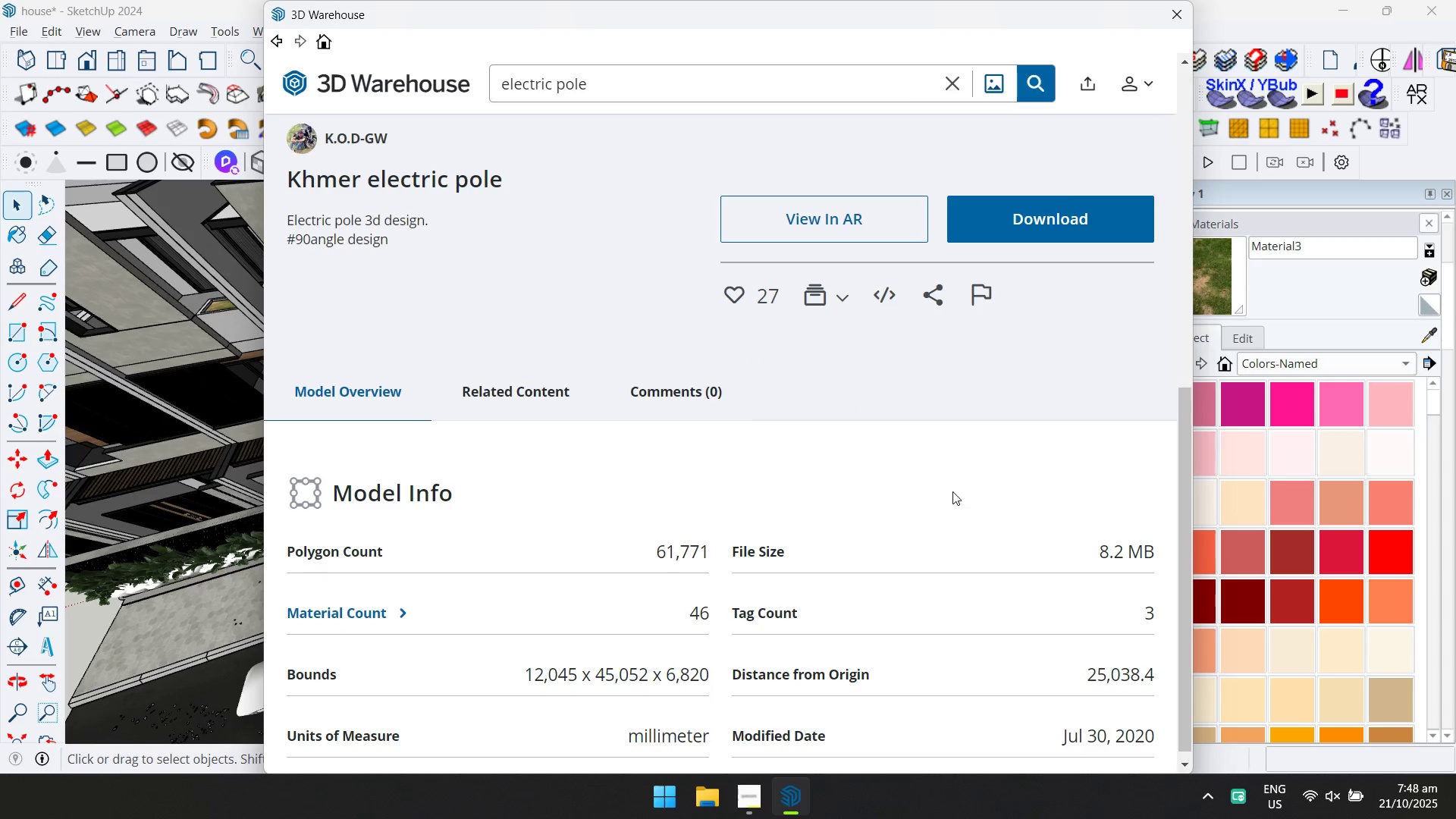 
scroll: coordinate [895, 451], scroll_direction: up, amount: 3.0
 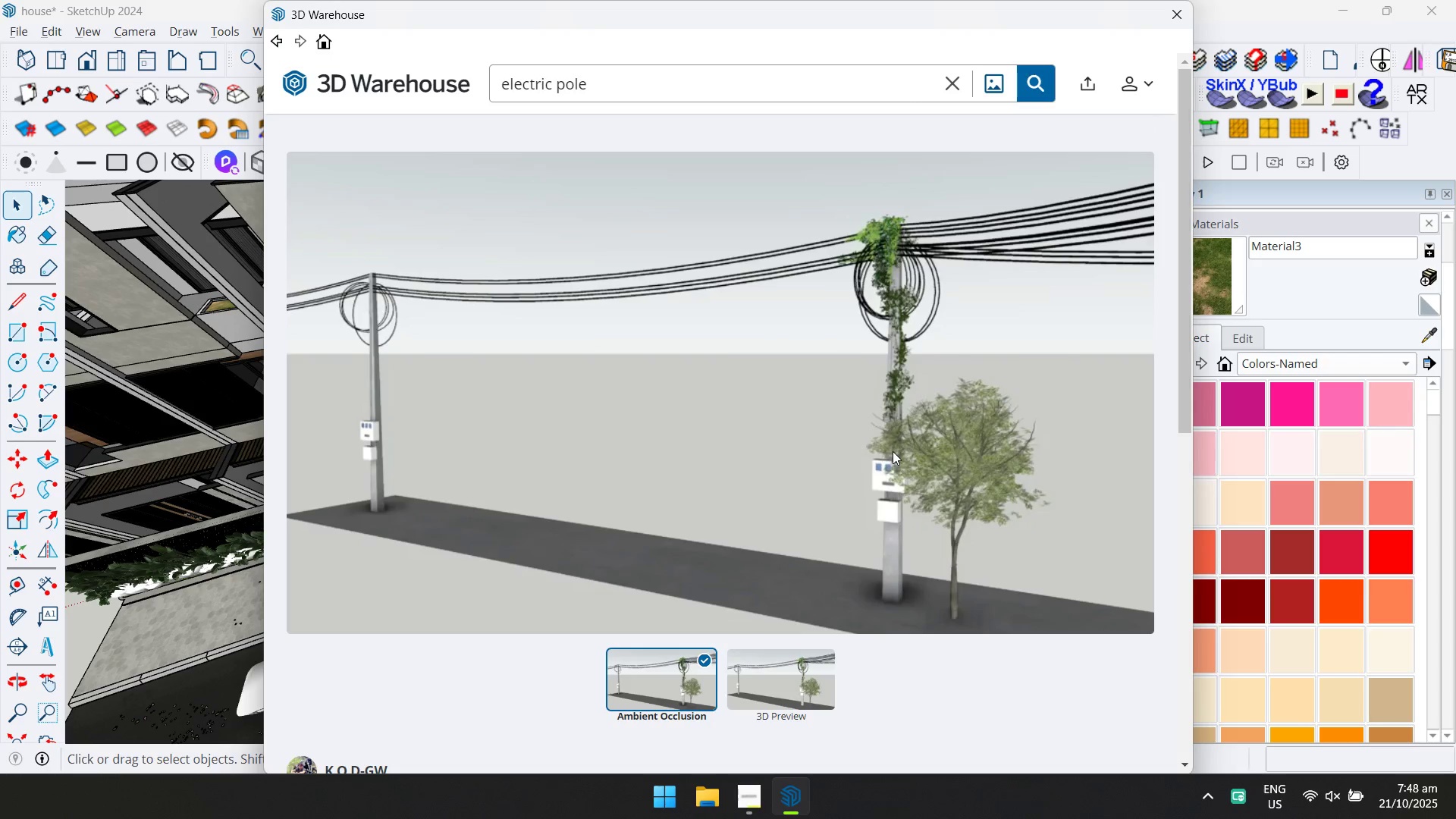 
scroll: coordinate [893, 451], scroll_direction: down, amount: 1.0
 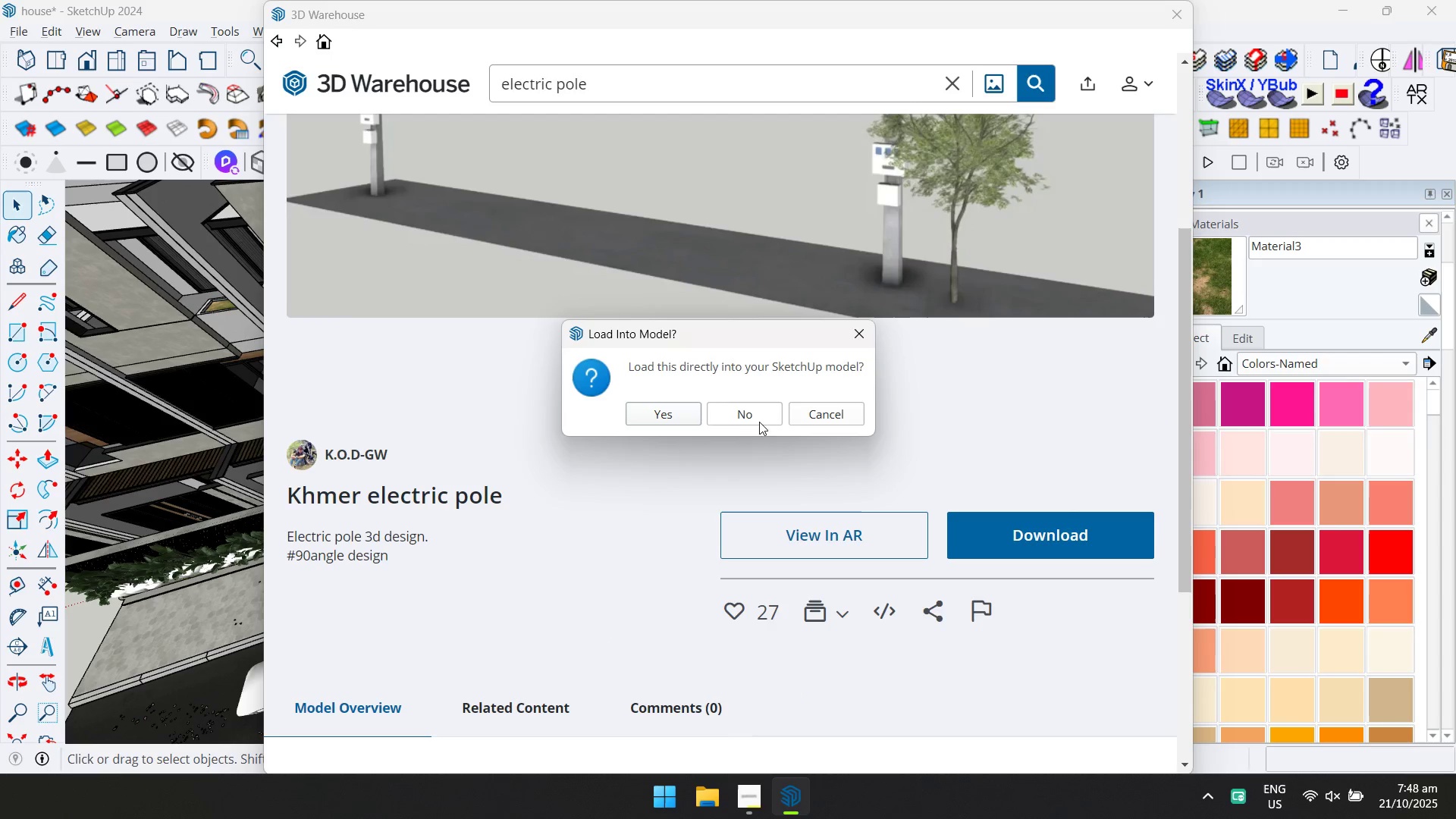 
left_click([698, 419])
 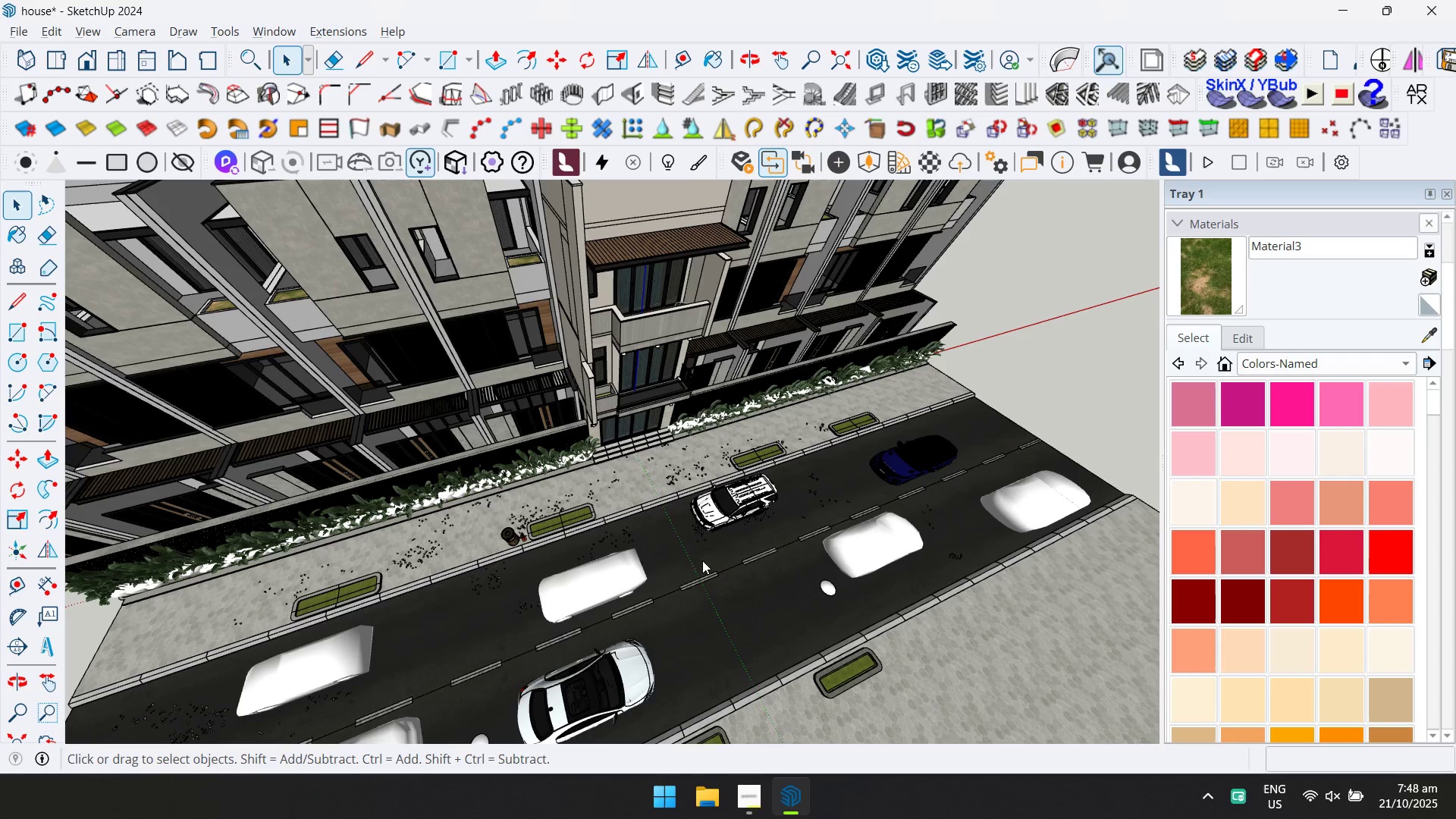 
scroll: coordinate [705, 503], scroll_direction: down, amount: 6.0
 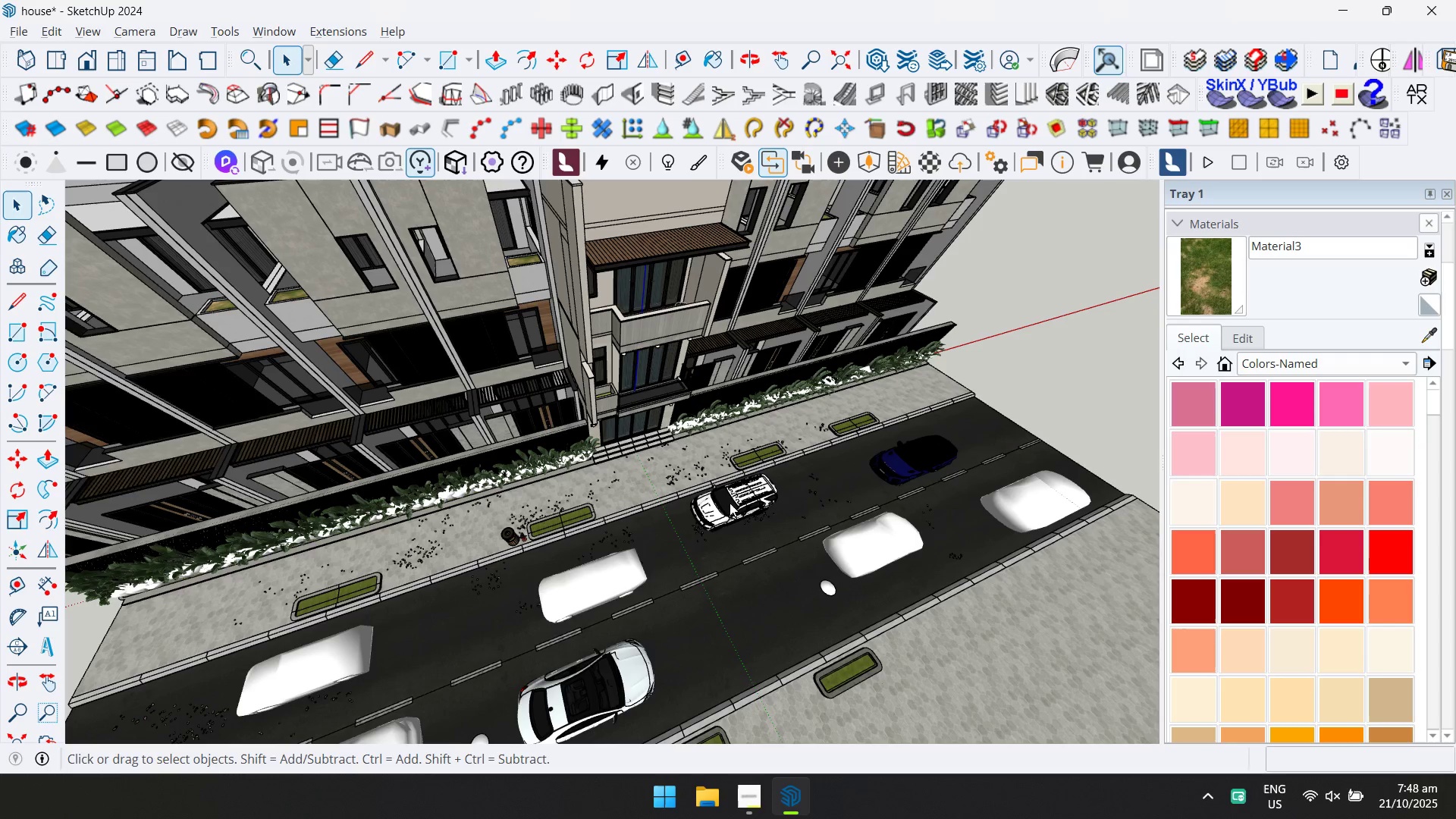 
key(Alt+Tab)